 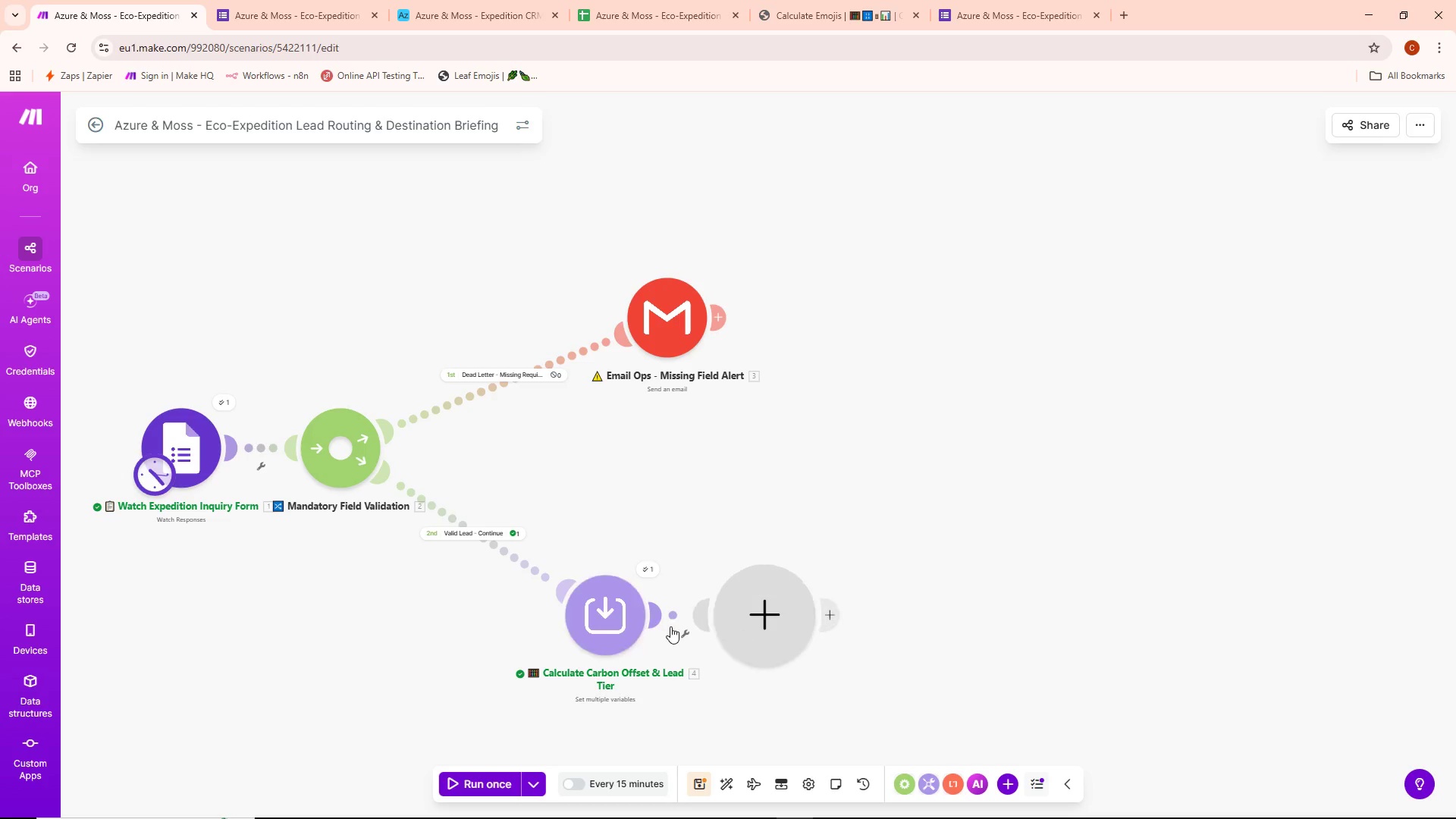 
scroll: coordinate [1072, 597], scroll_direction: down, amount: 14.0
 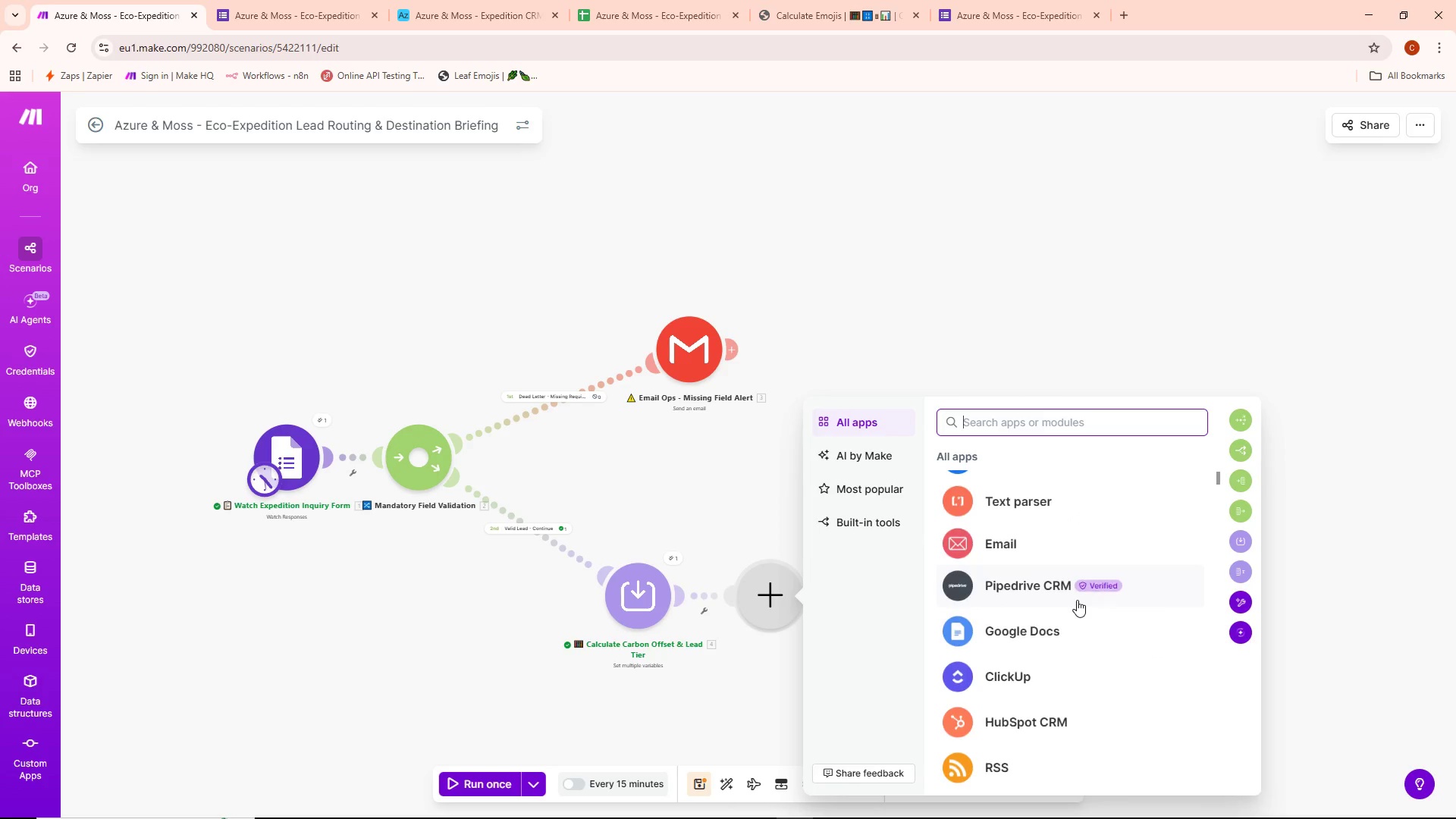 
scroll: coordinate [1077, 600], scroll_direction: up, amount: 17.0
 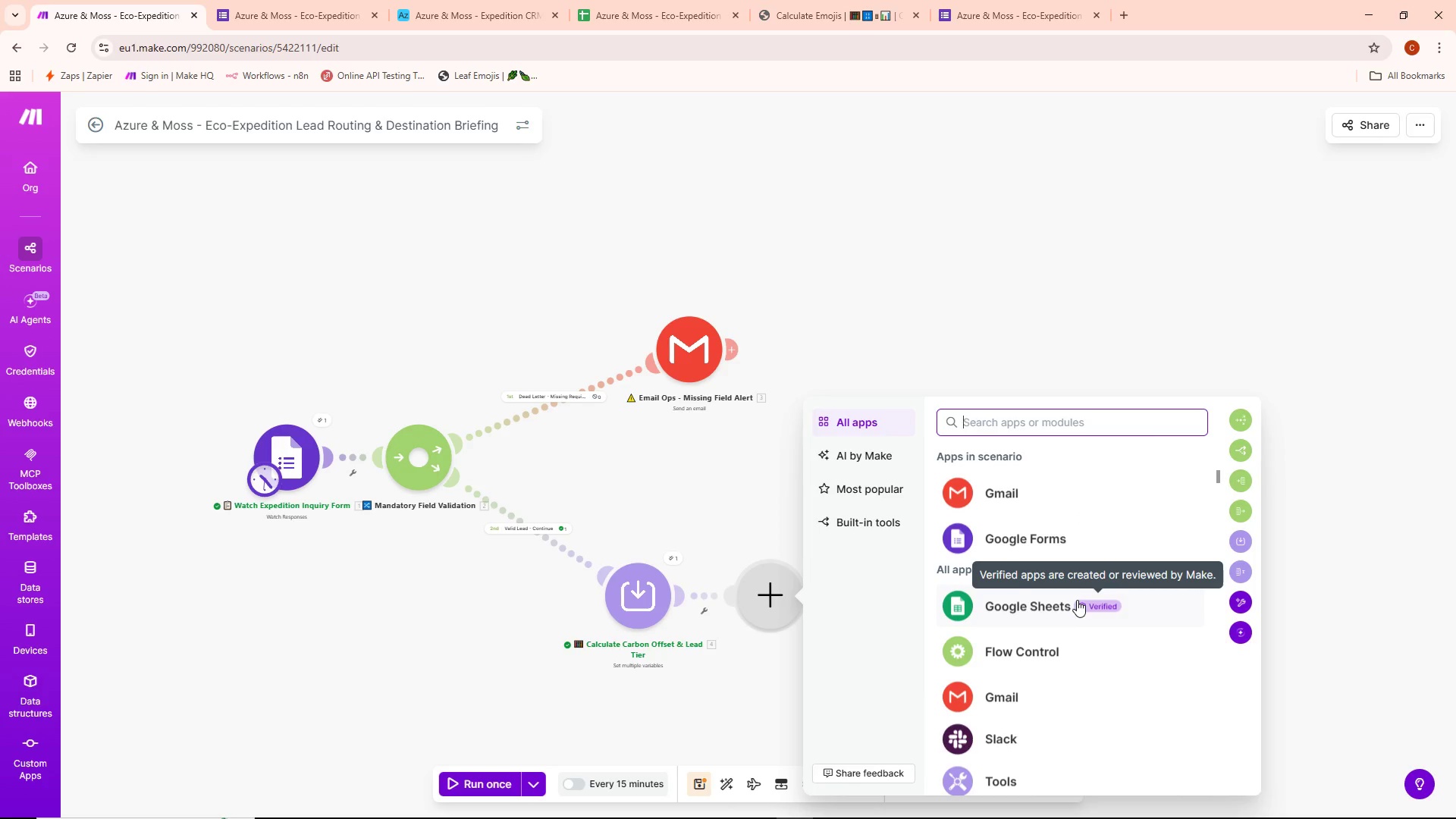 
scroll: coordinate [1079, 607], scroll_direction: down, amount: 9.0
 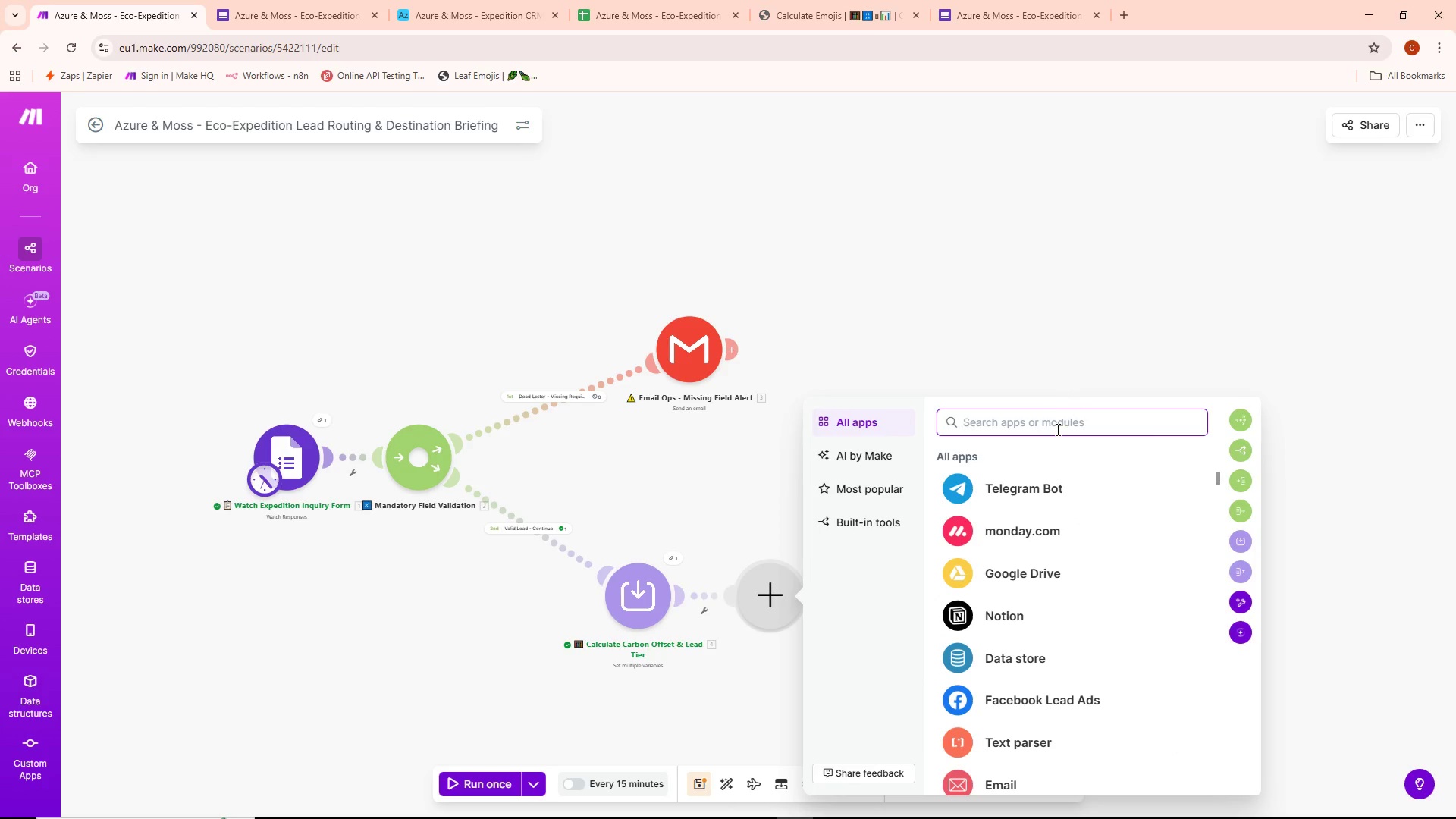 
left_click([1056, 428])
 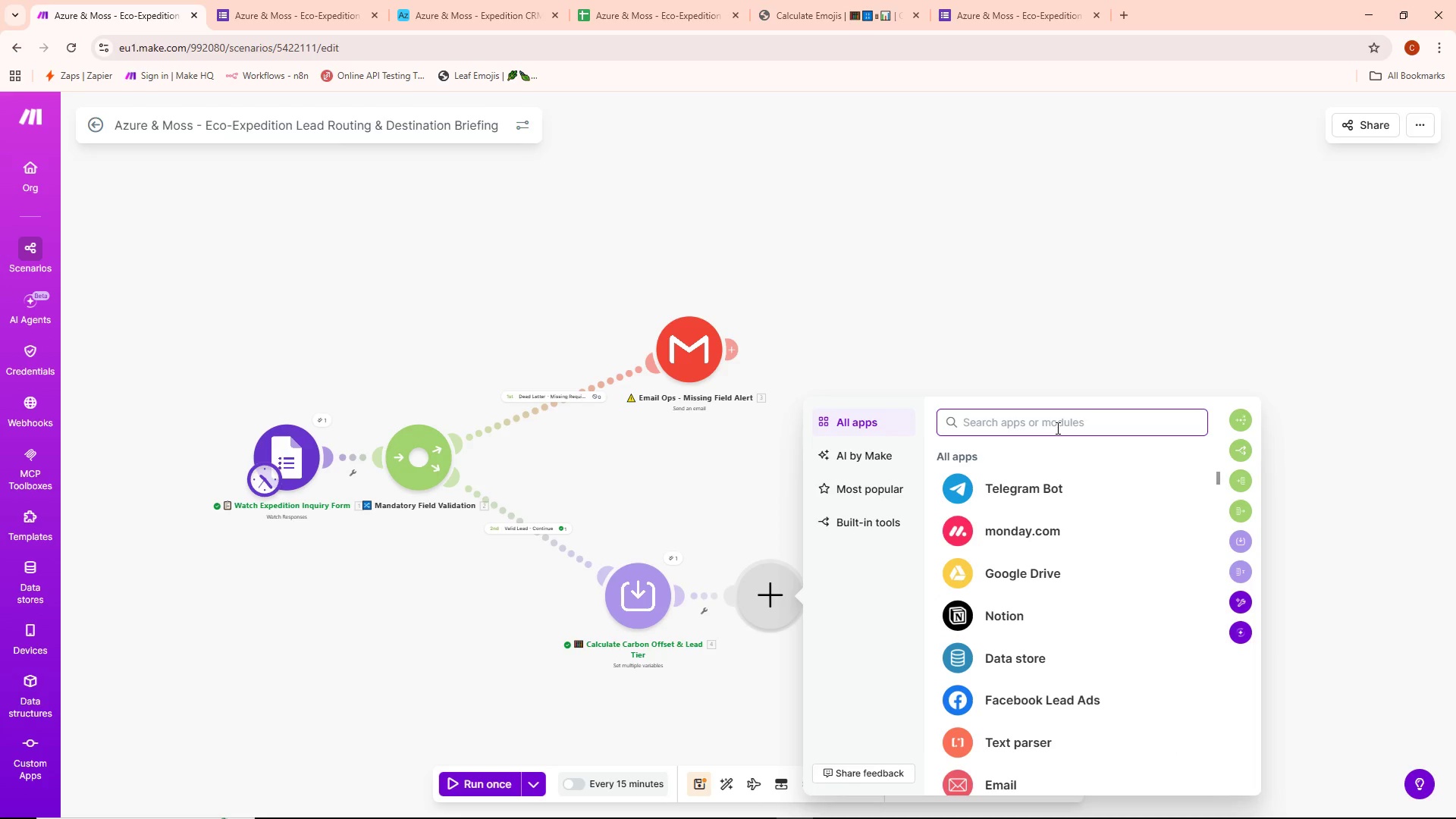 
type(air)
 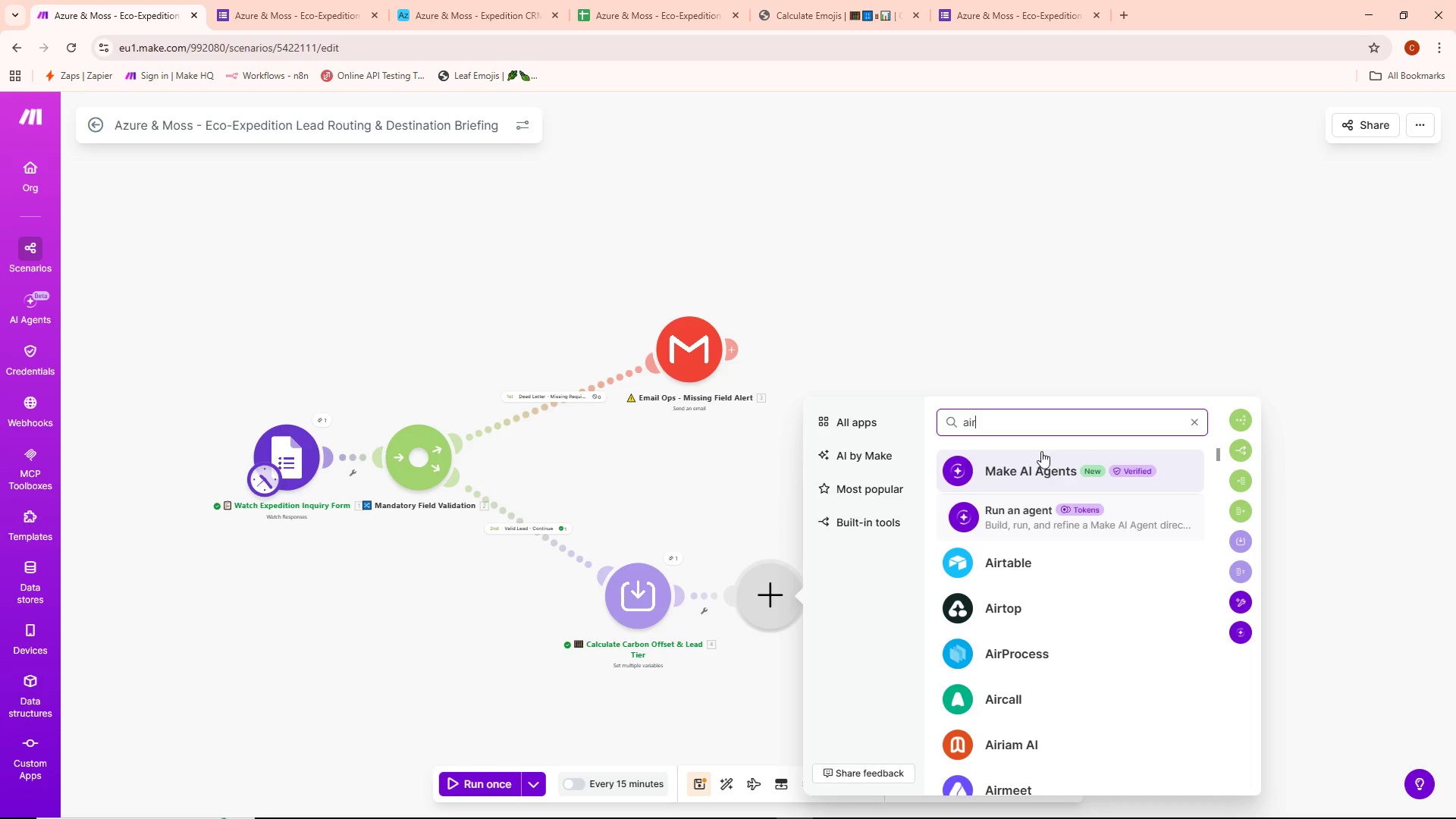 
left_click([1022, 560])
 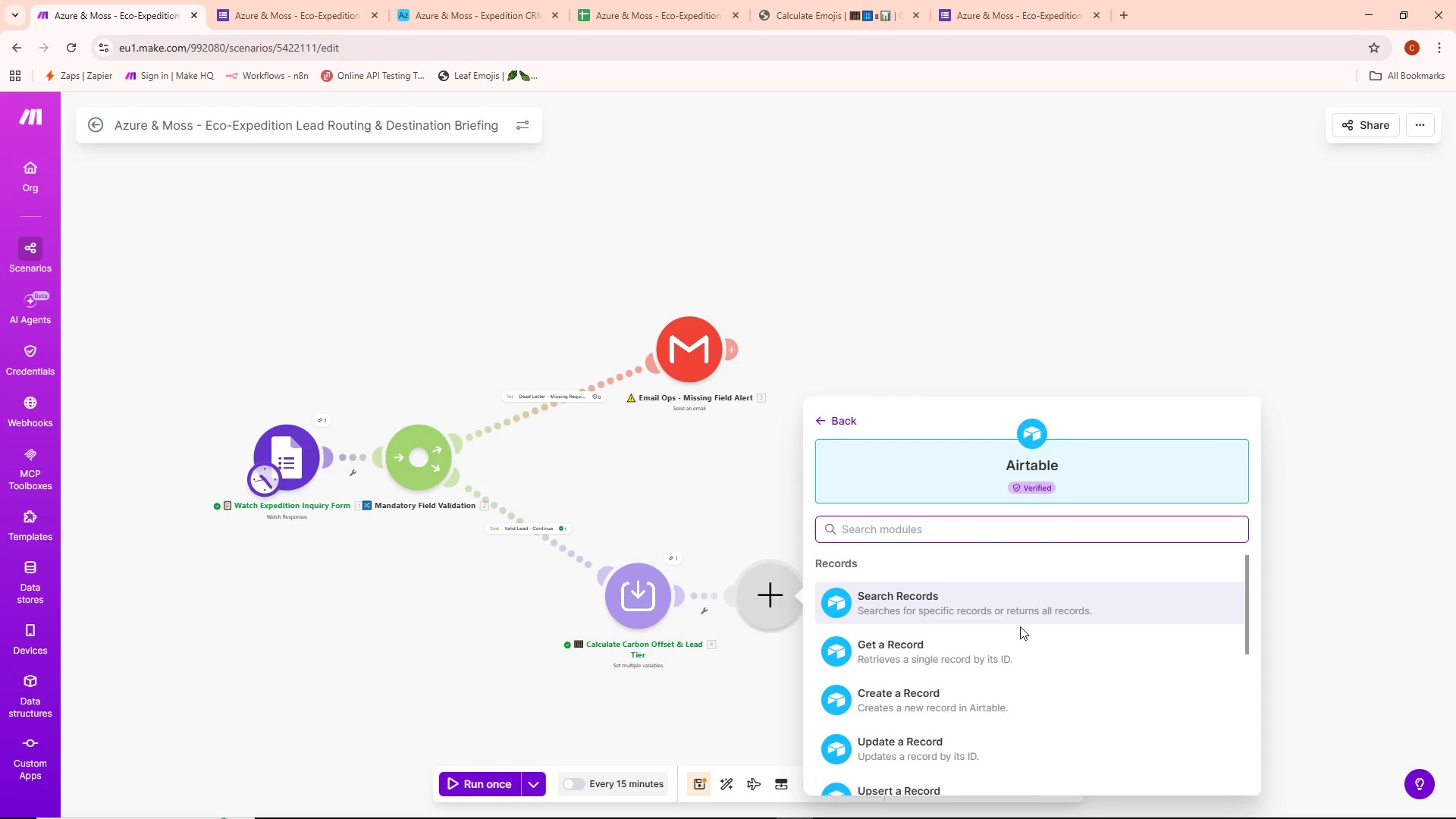 
wait(9.38)
 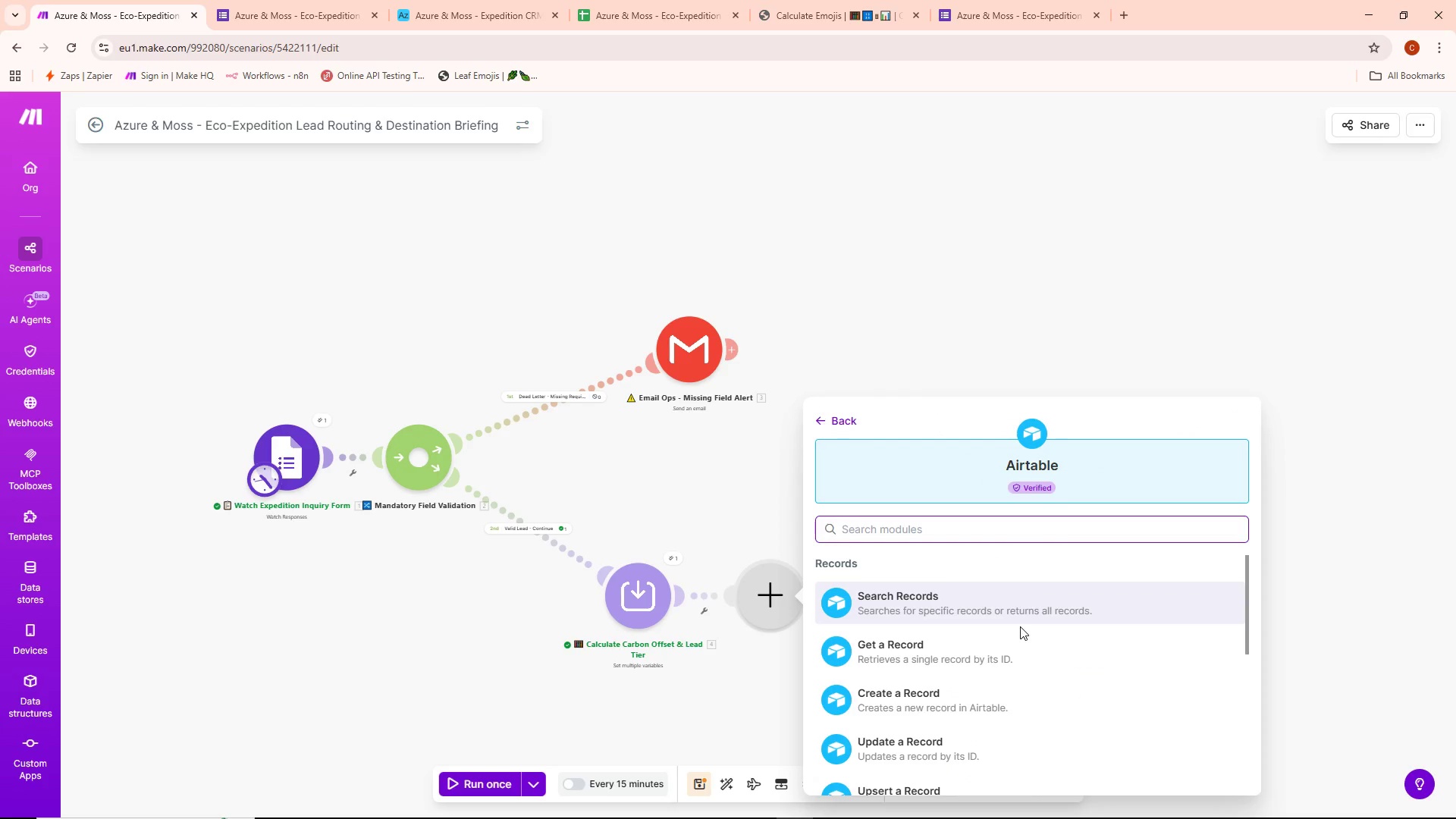 
scroll: coordinate [990, 686], scroll_direction: down, amount: 8.0
 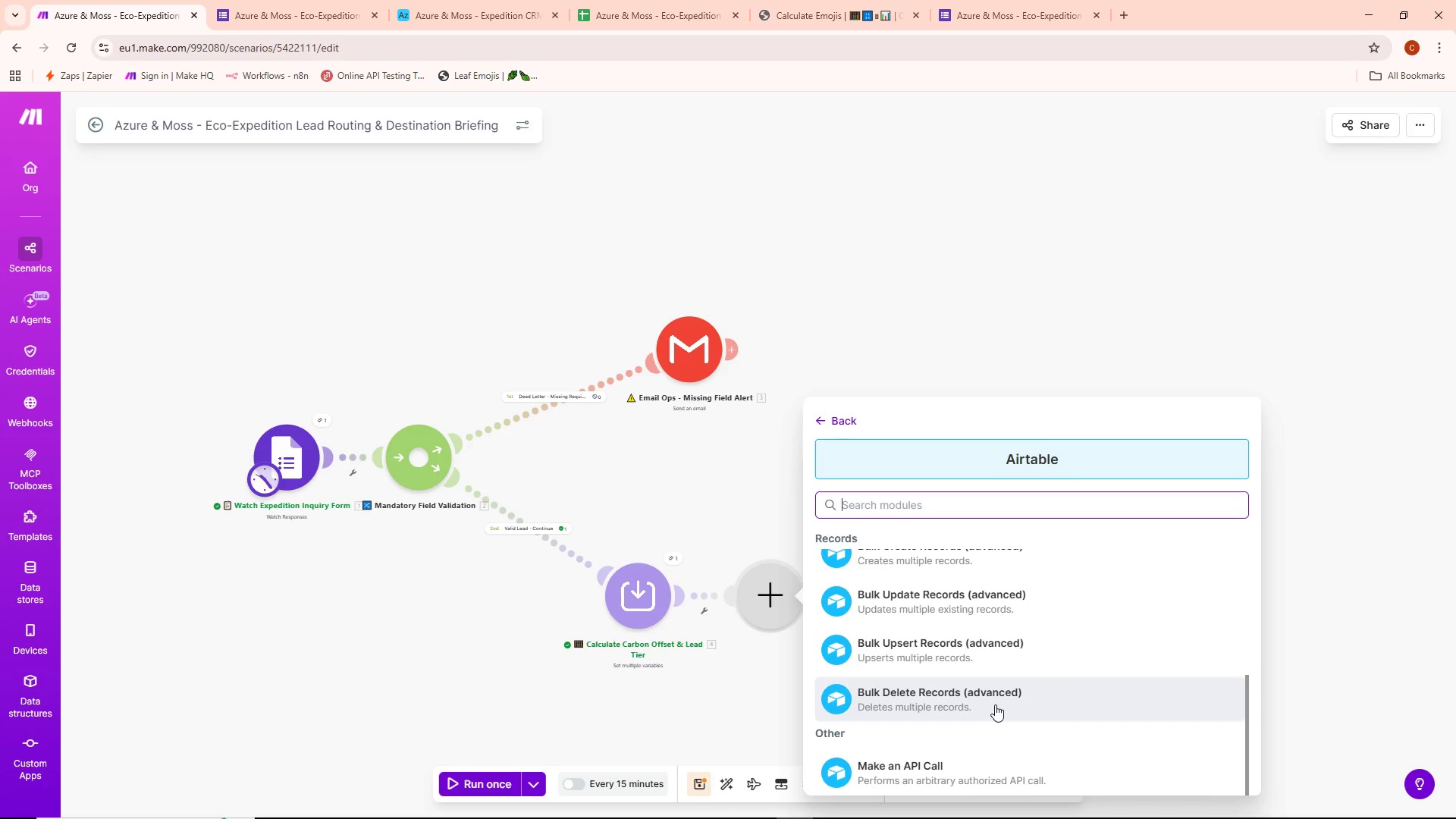 
scroll: coordinate [995, 704], scroll_direction: up, amount: 2.0
 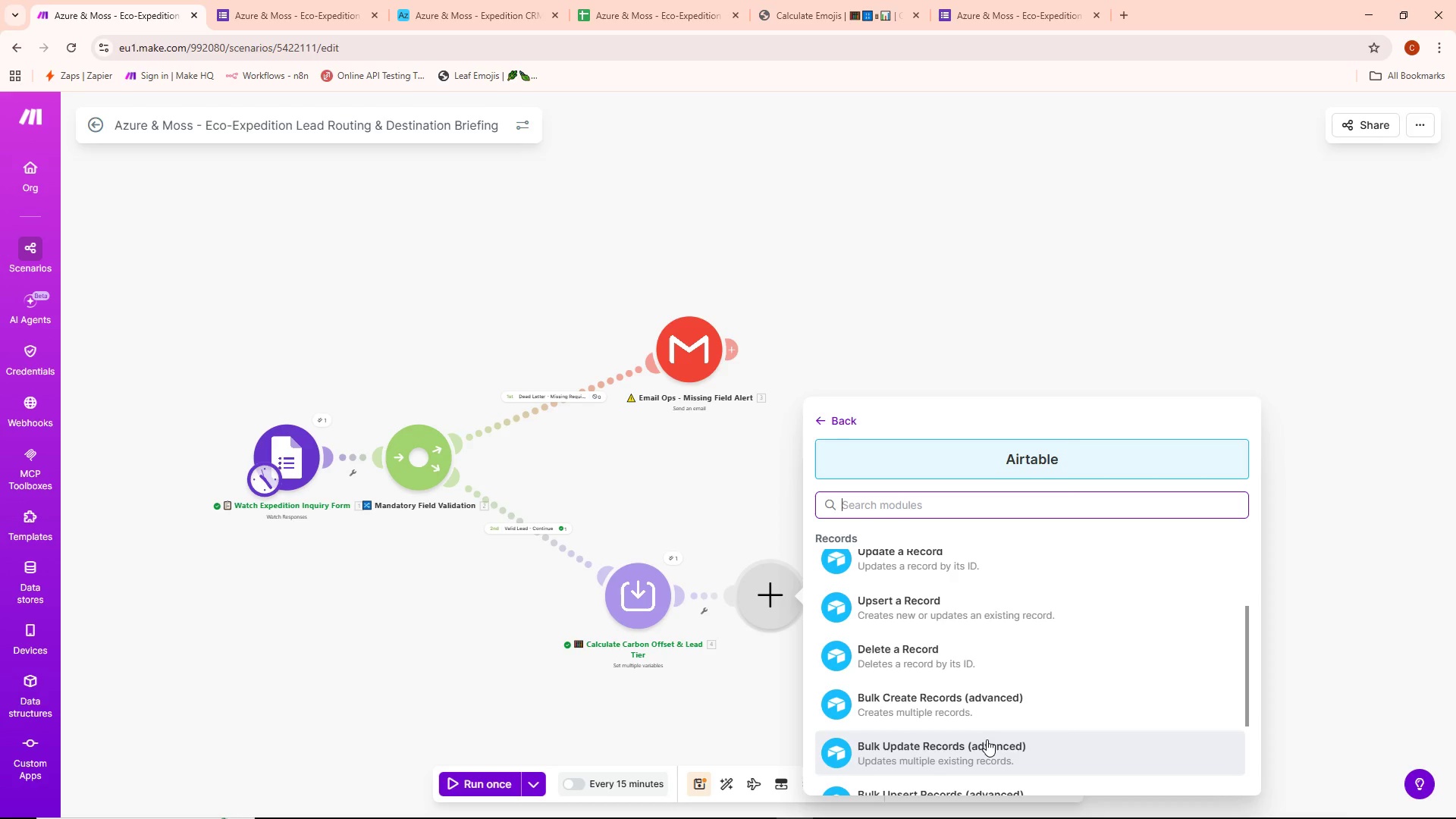 
wait(5.7)
 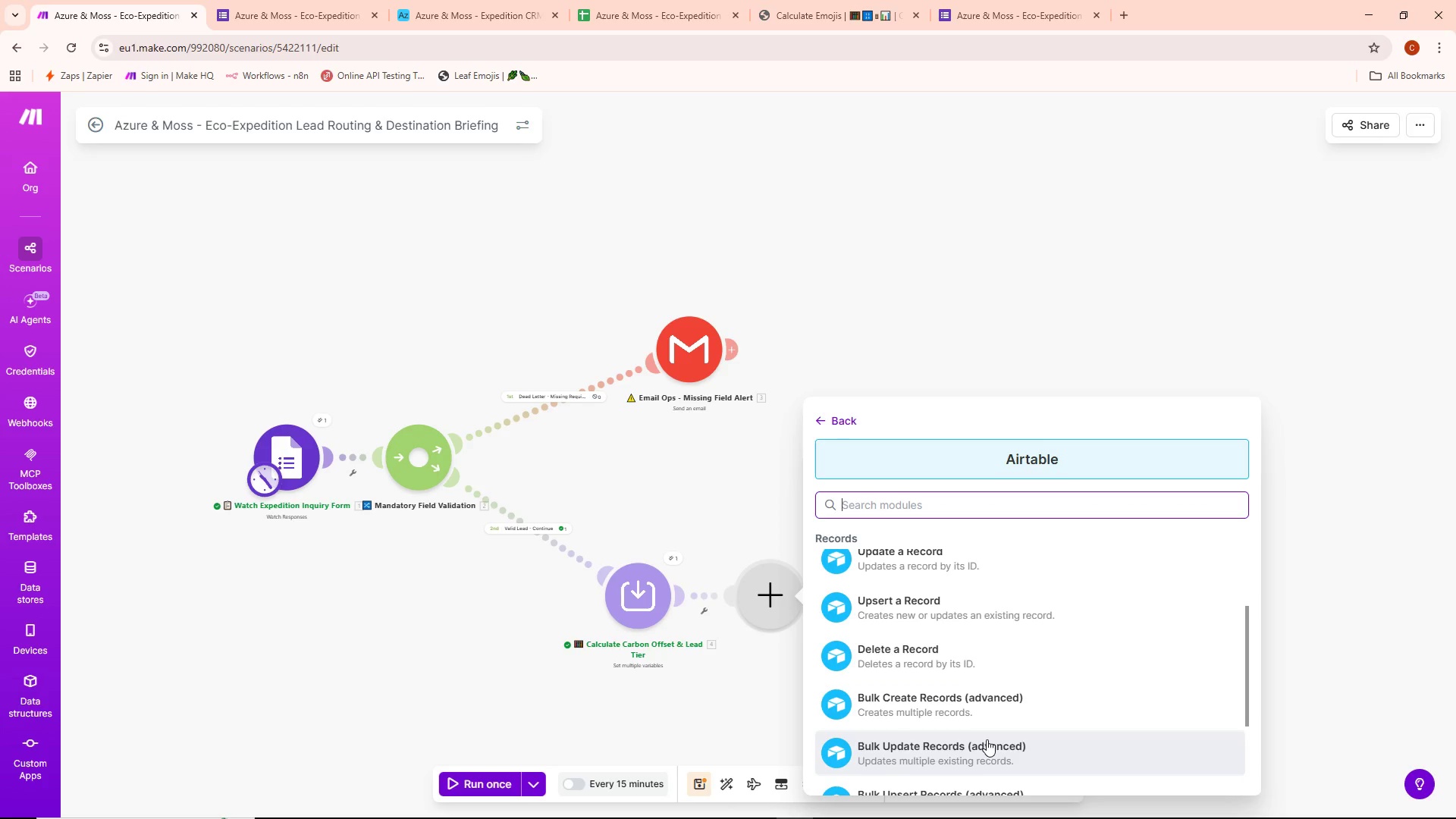 
scroll: coordinate [987, 740], scroll_direction: up, amount: 3.0
 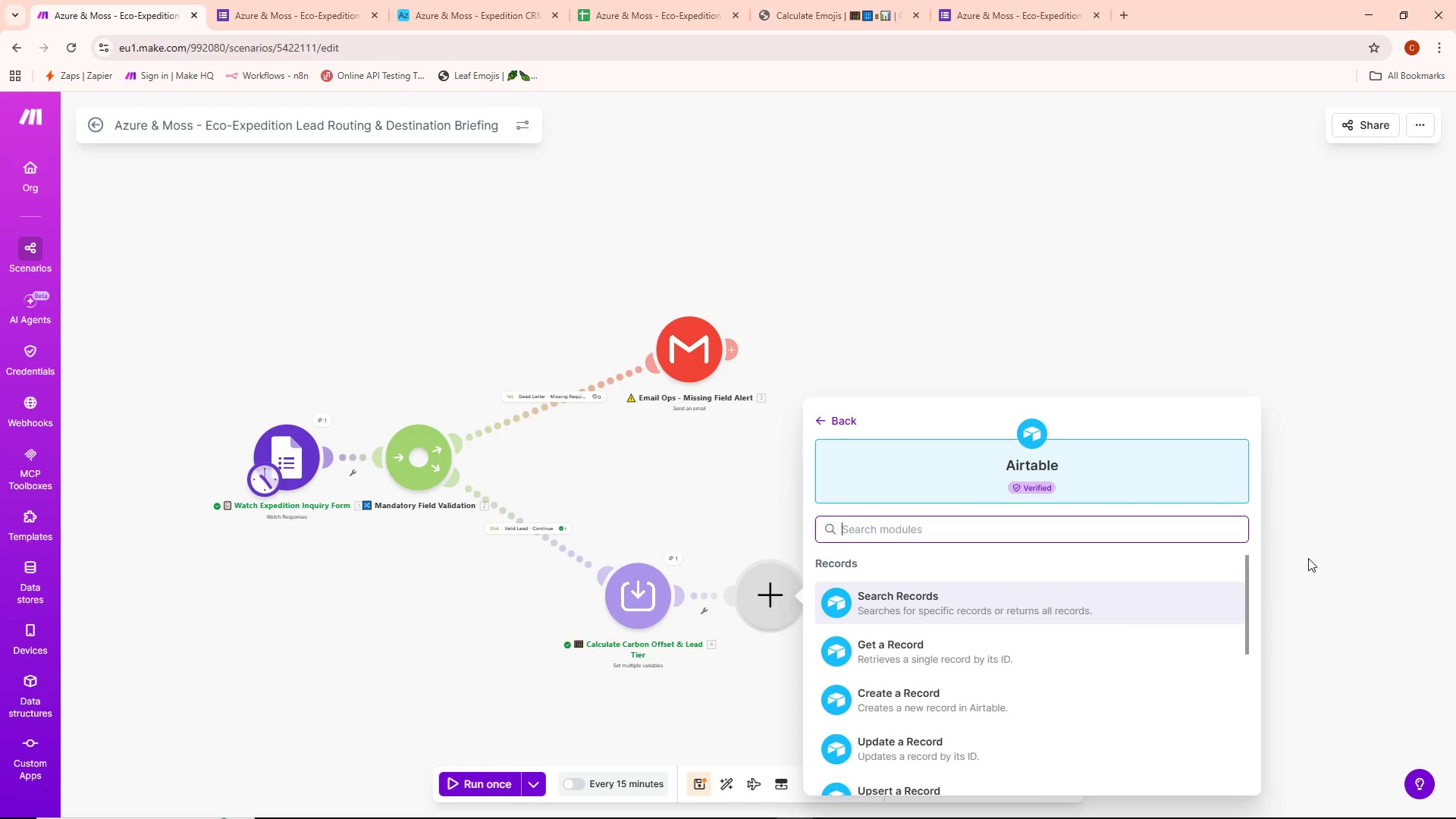 
scroll: coordinate [1022, 663], scroll_direction: down, amount: 4.0
 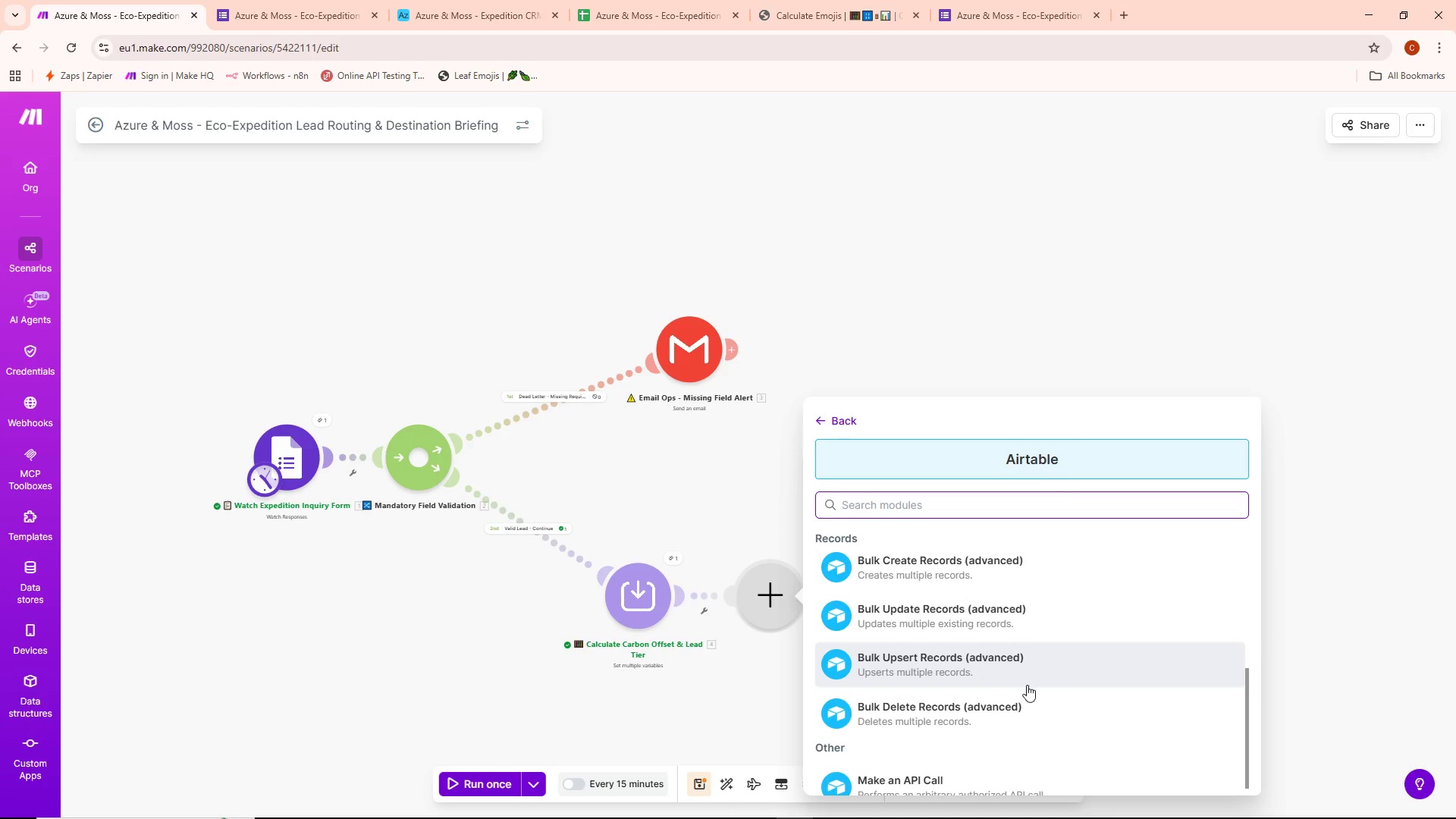 
scroll: coordinate [1025, 686], scroll_direction: up, amount: 2.0
 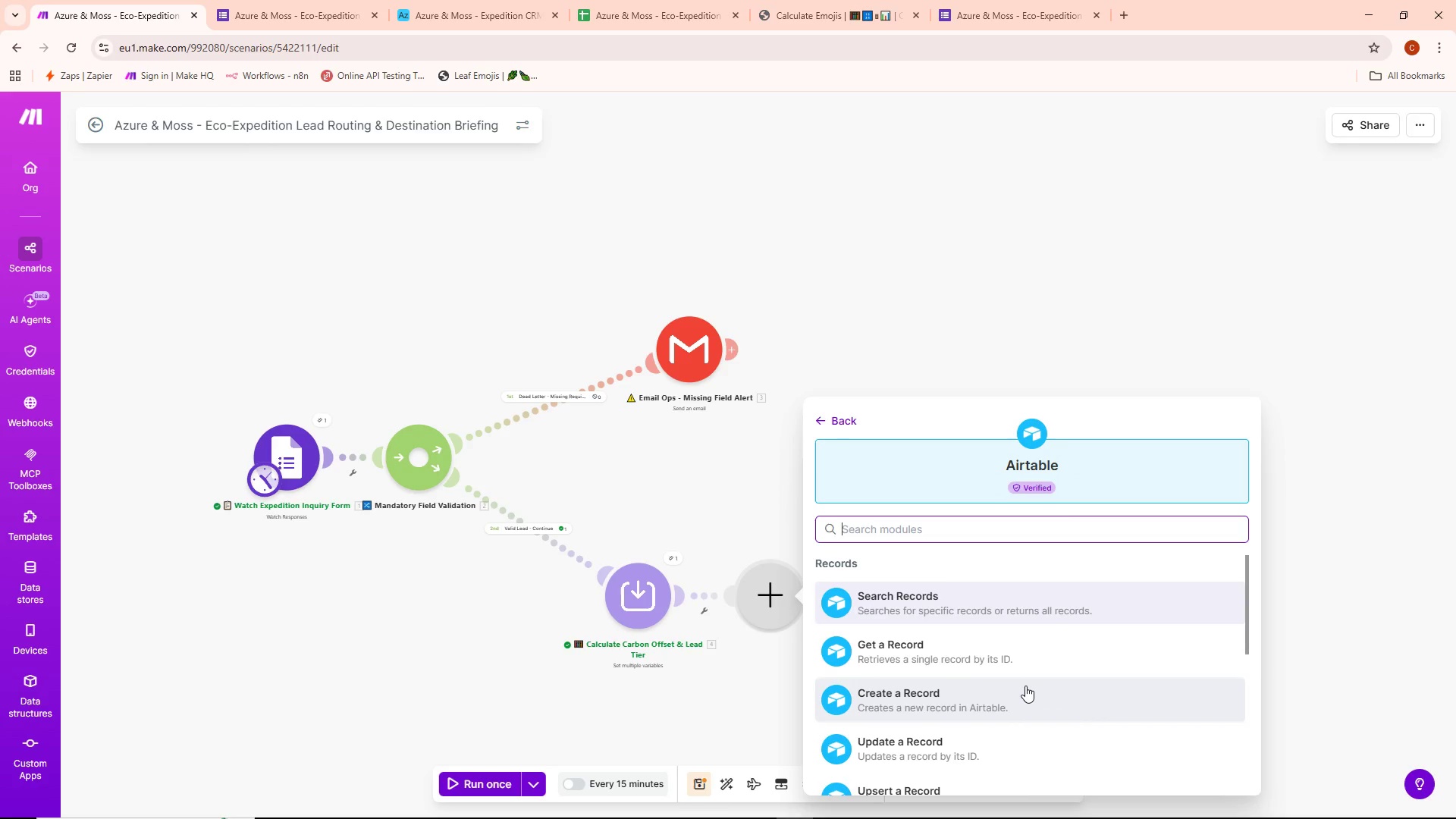 
scroll: coordinate [1056, 653], scroll_direction: down, amount: 4.0
 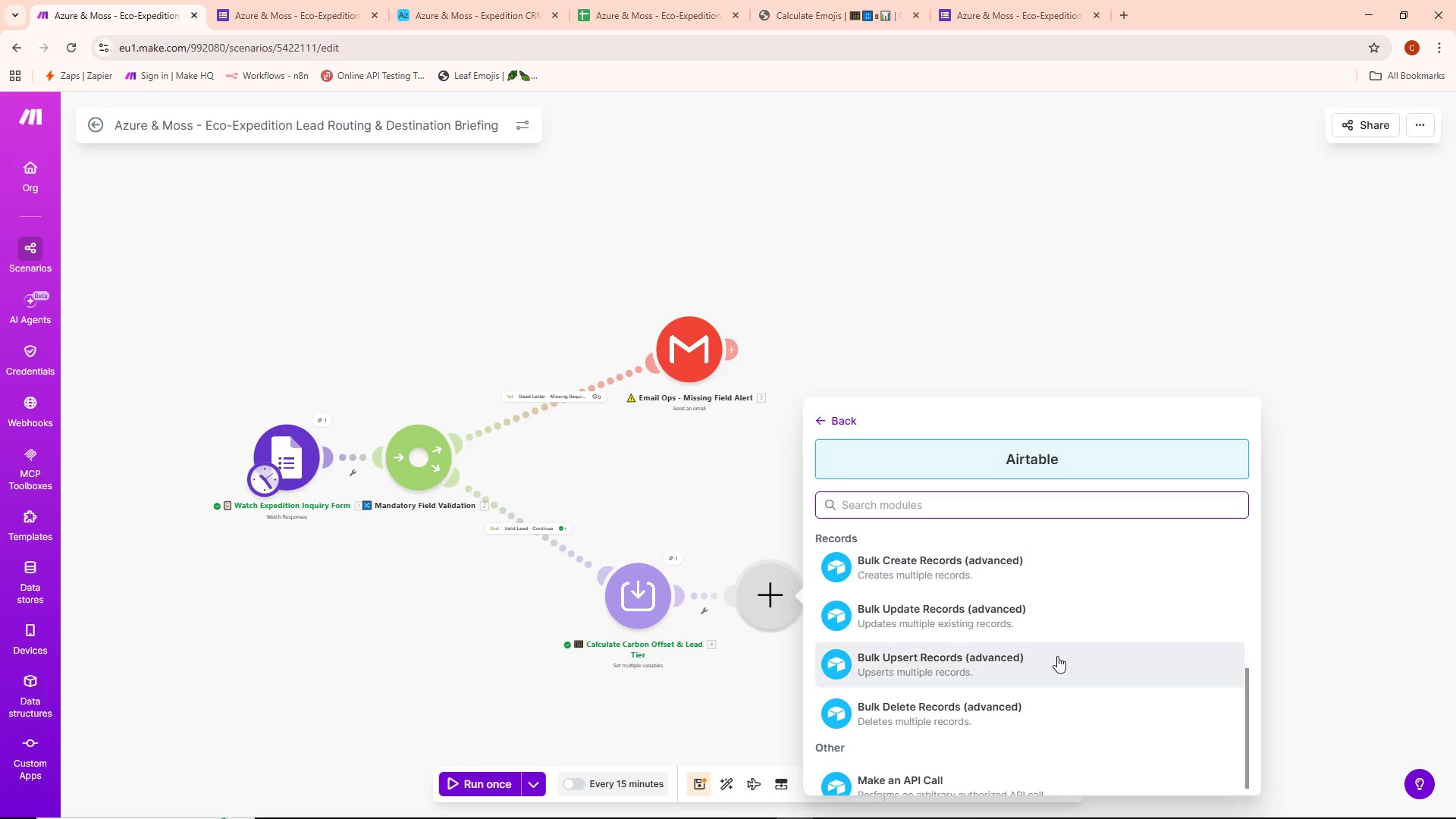 
scroll: coordinate [1059, 658], scroll_direction: up, amount: 6.0
 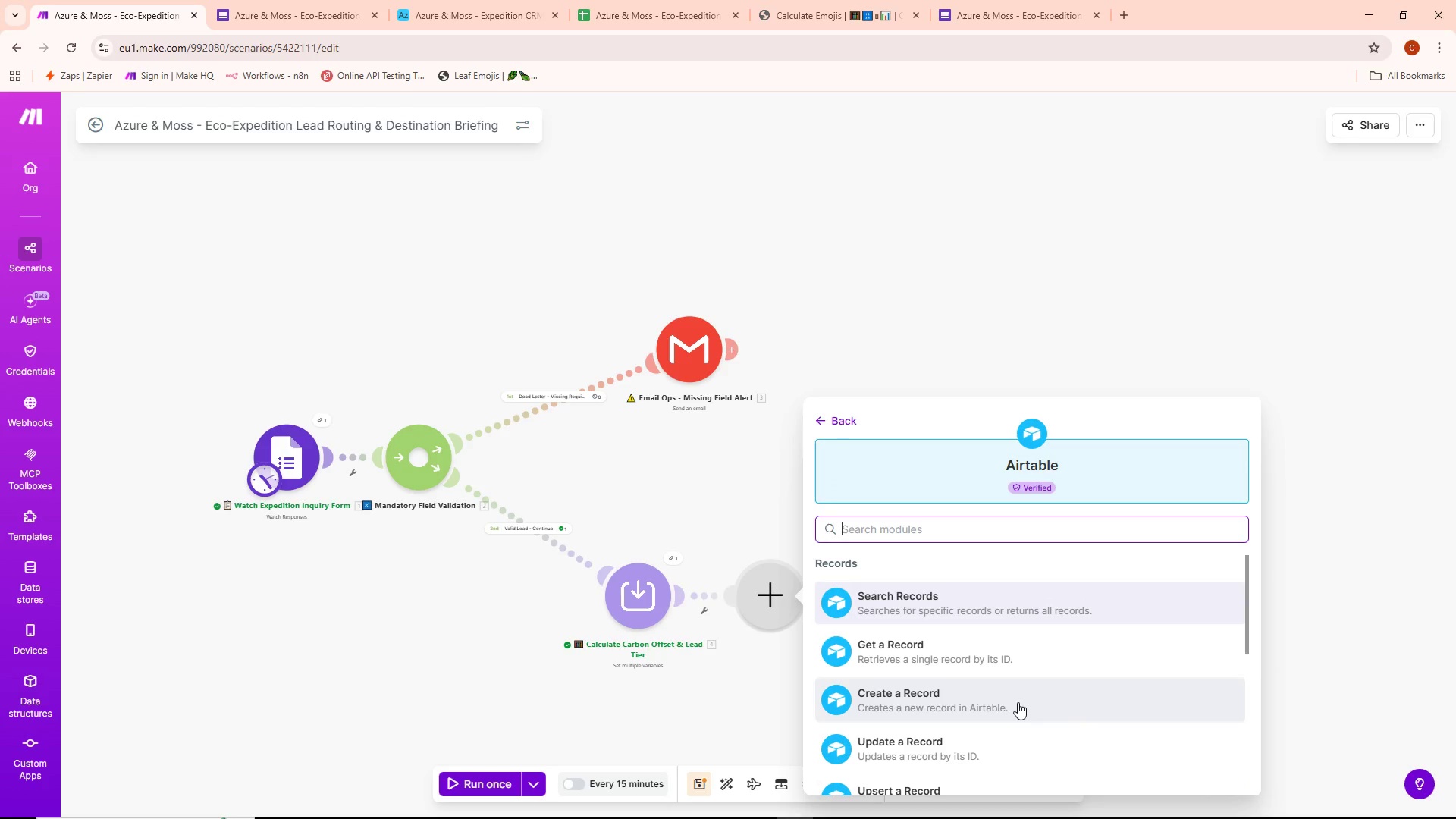 
left_click([1015, 707])
 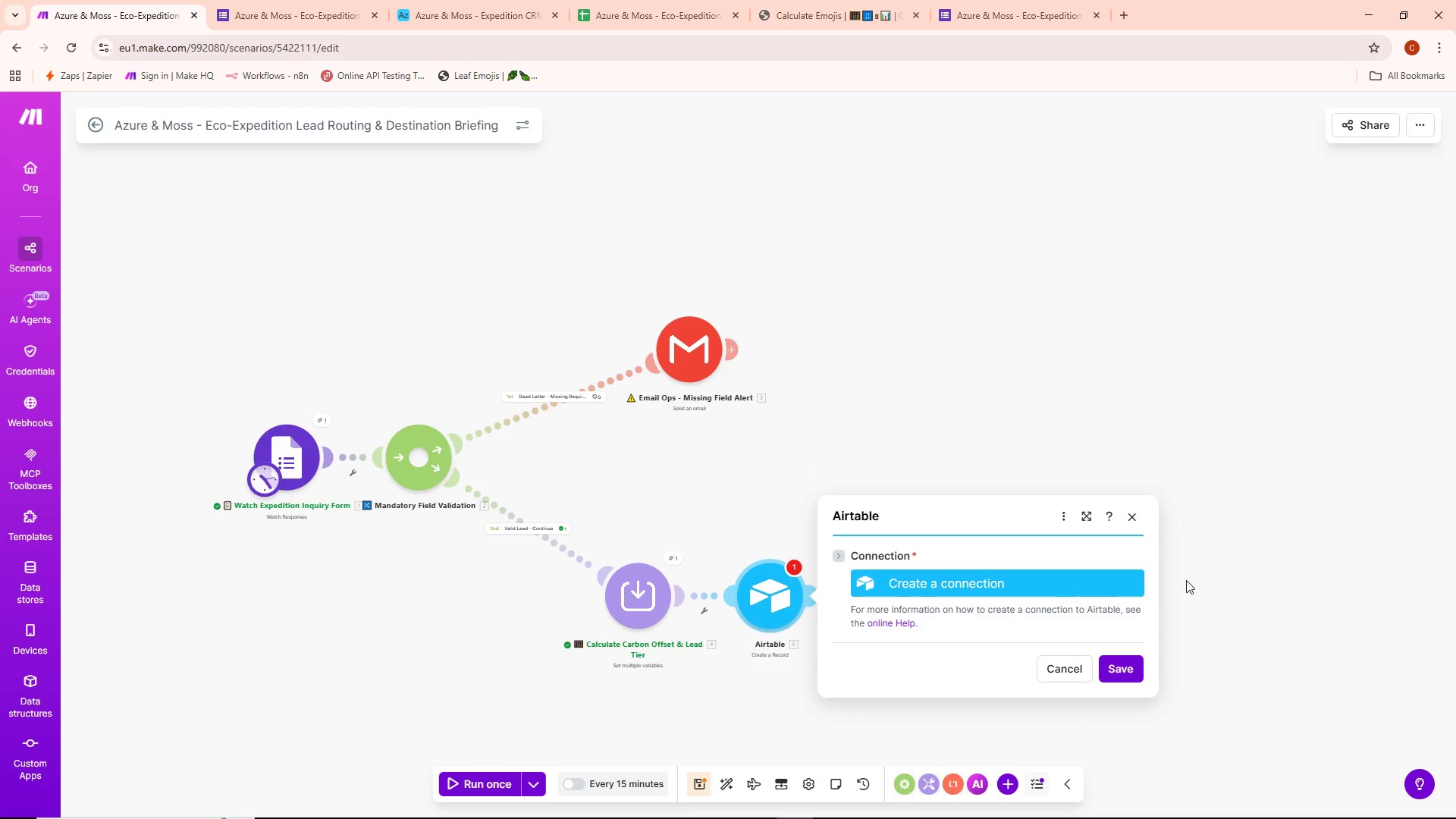 
left_click([1031, 571])
 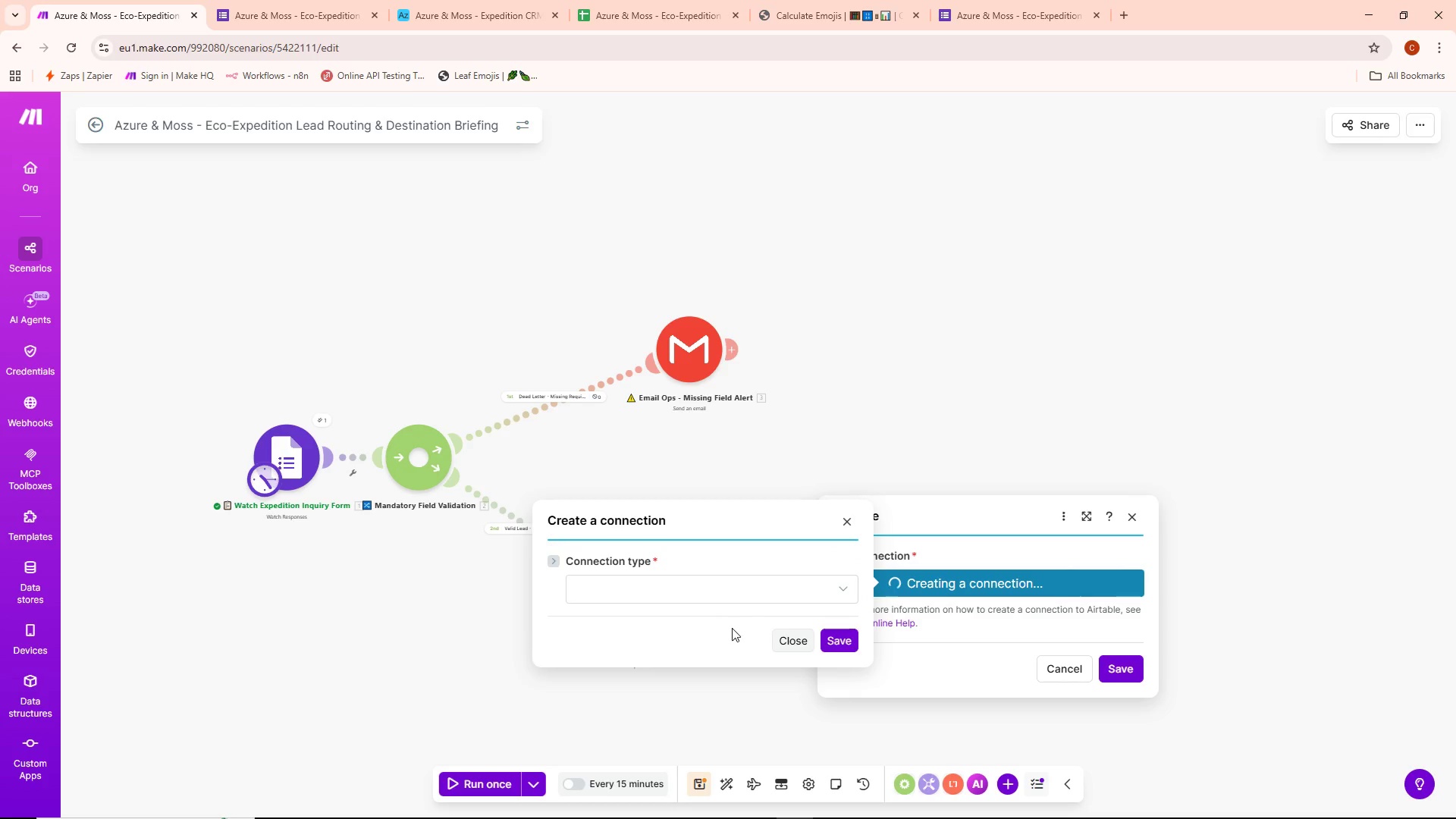 
left_click([718, 587])
 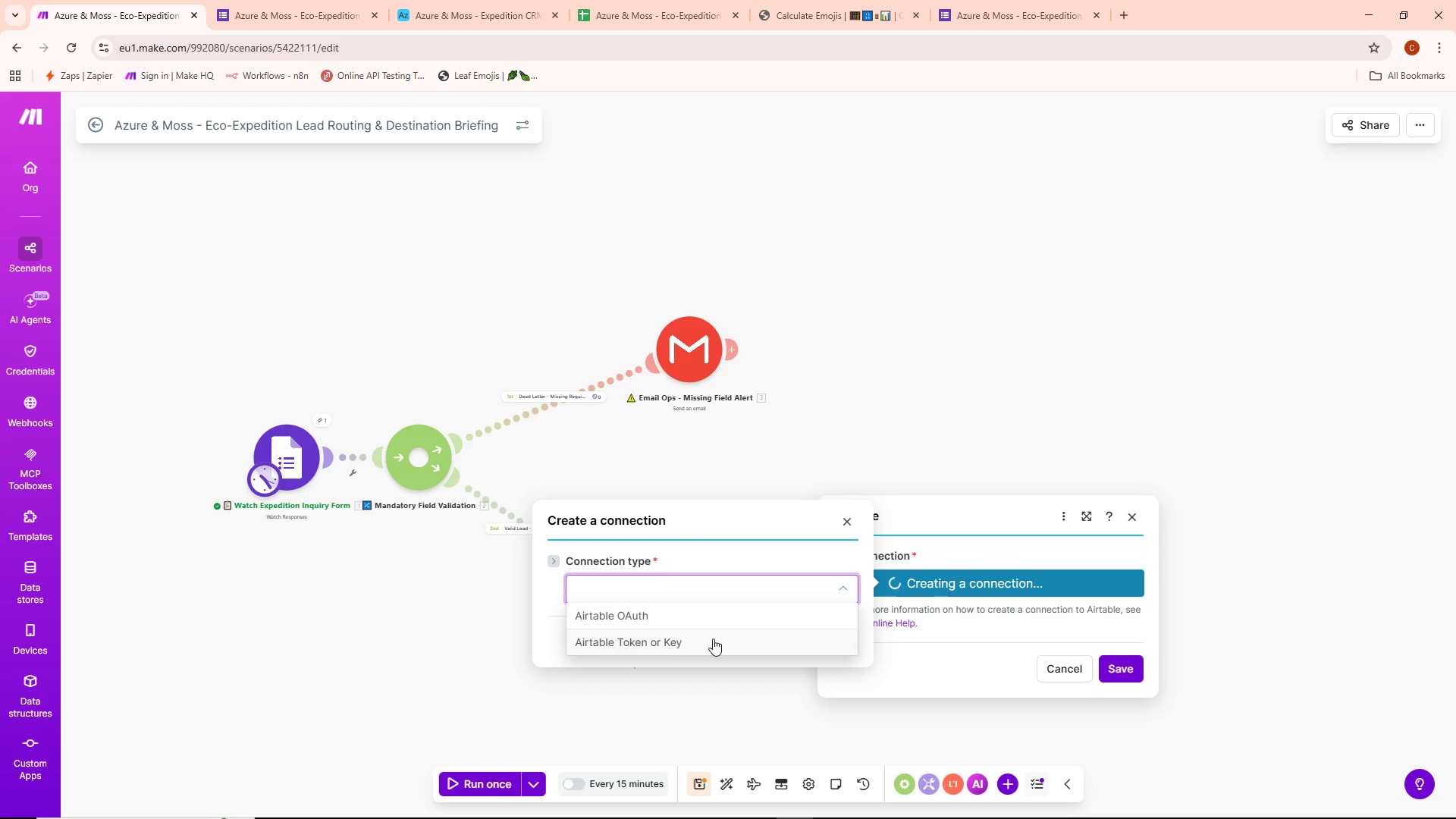 
left_click([712, 639])
 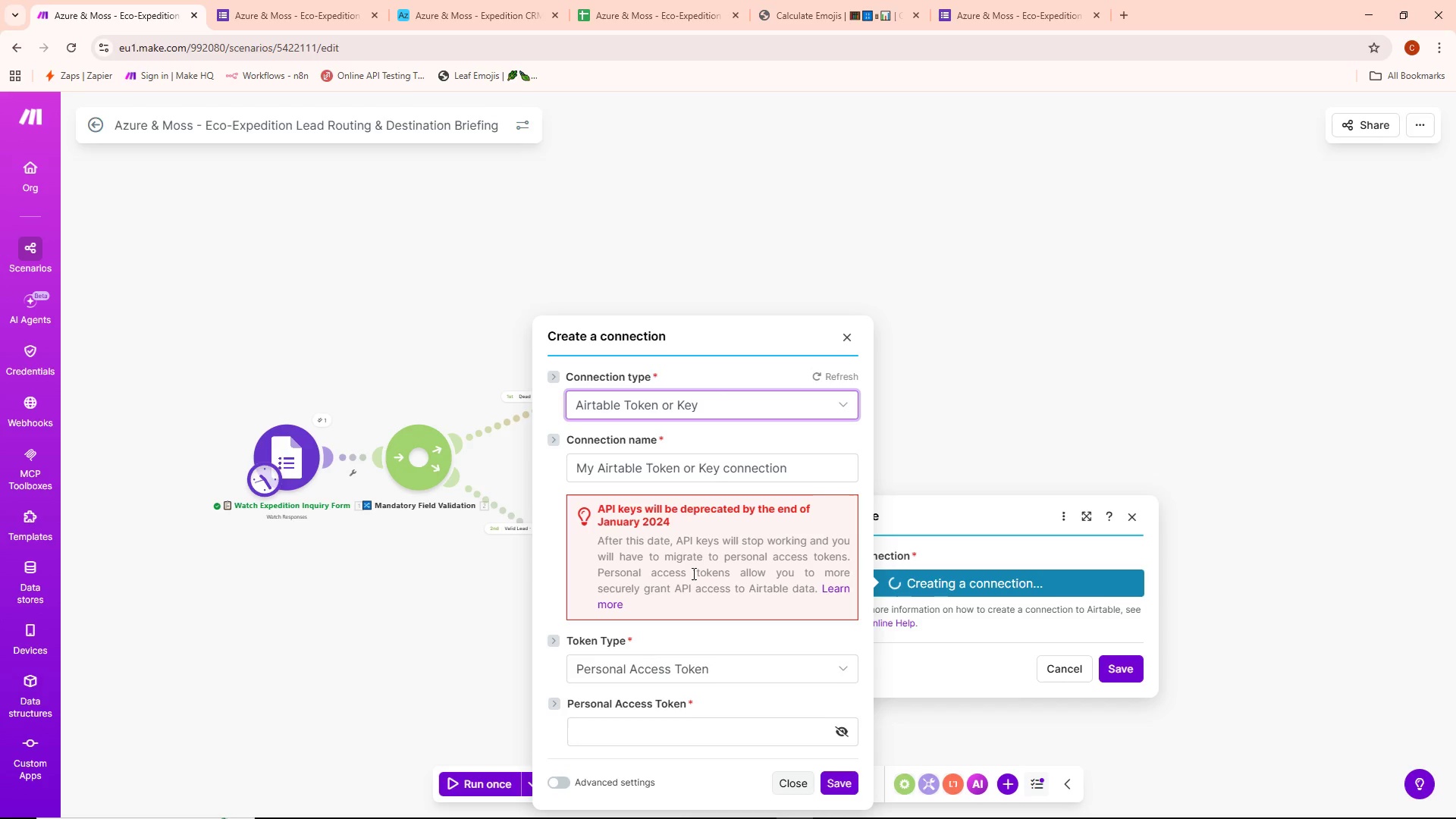 
wait(26.92)
 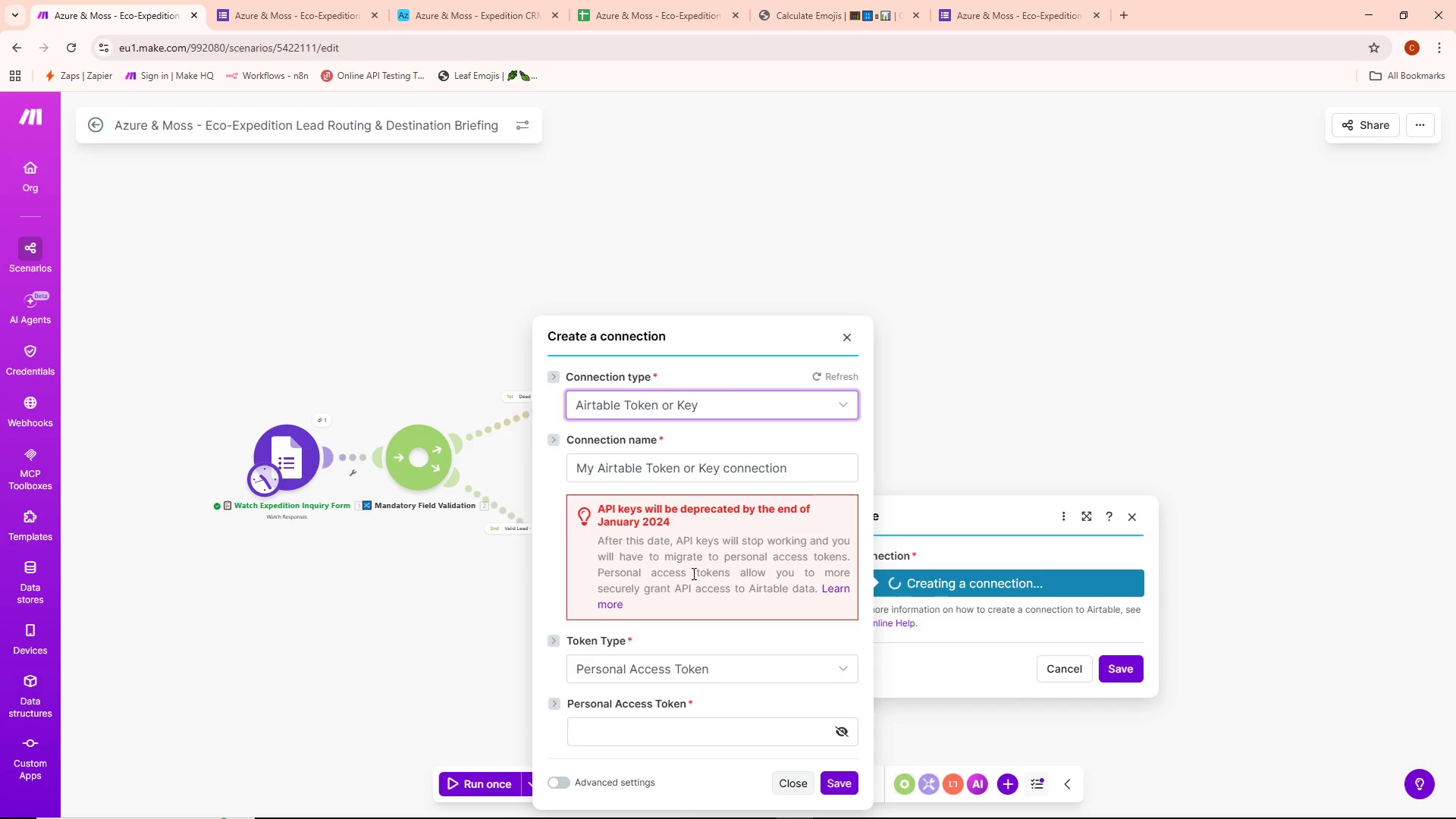 
left_click([441, 16])
 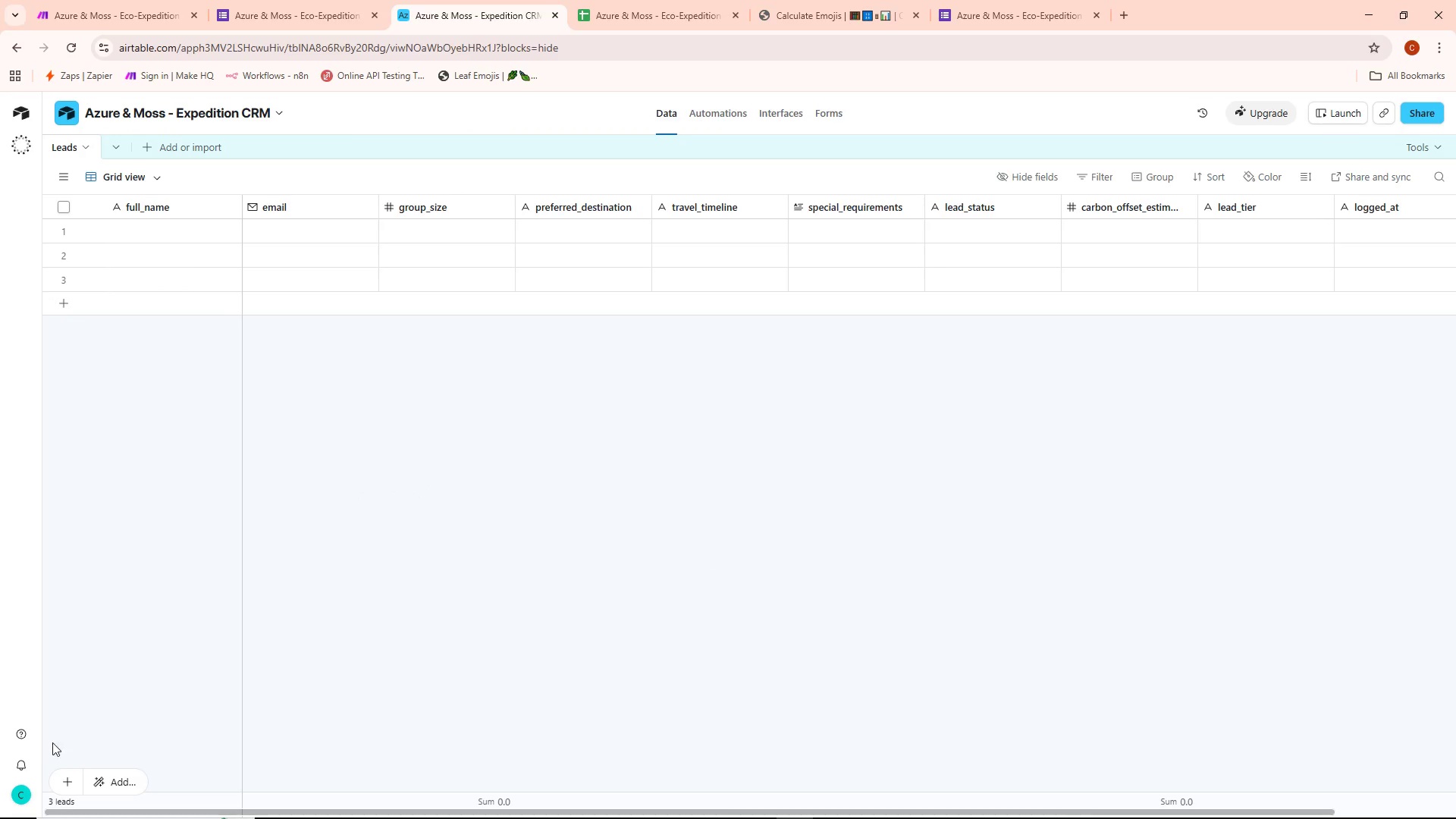 
left_click([14, 788])
 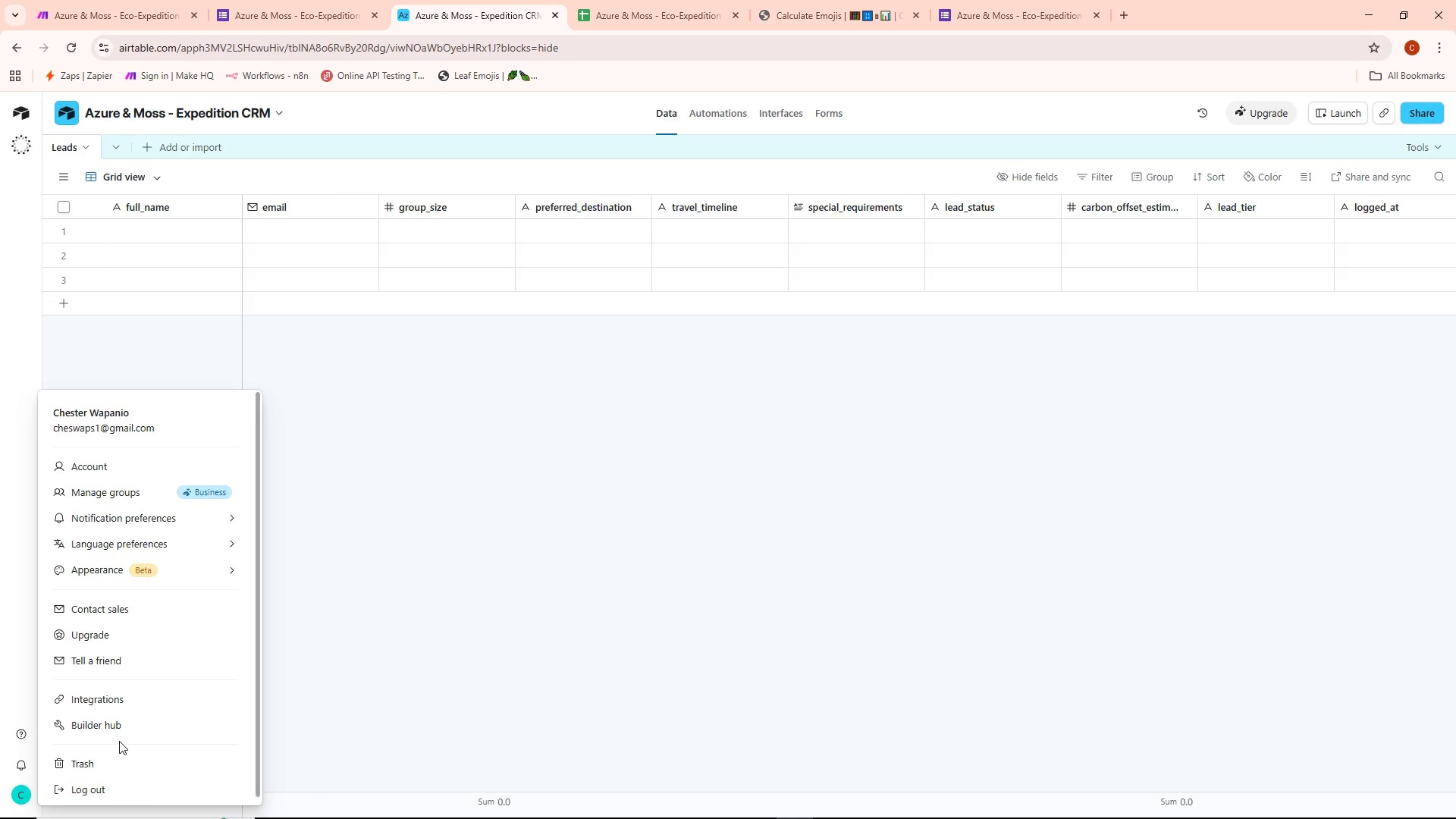 
left_click([129, 722])
 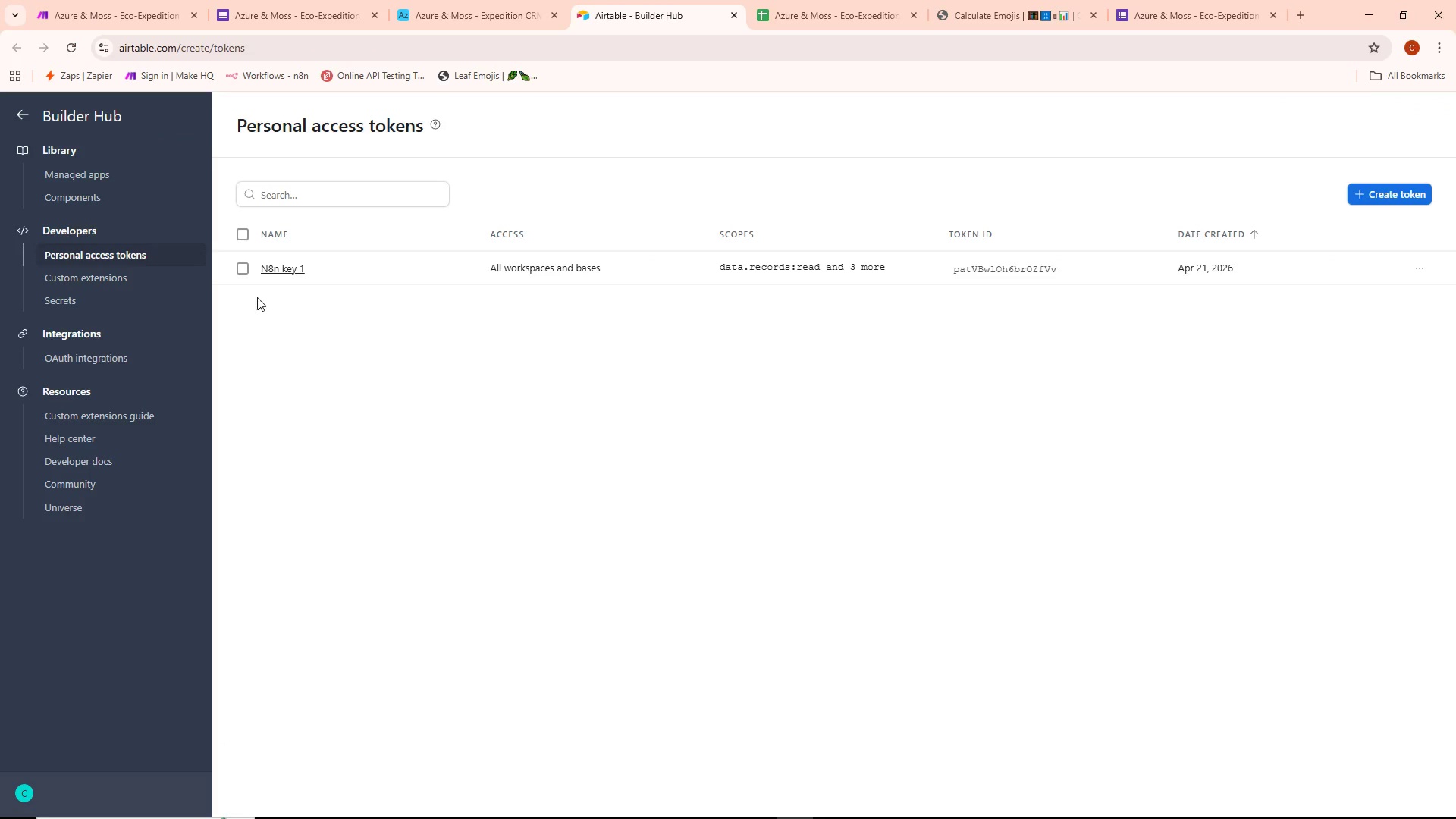 
wait(10.11)
 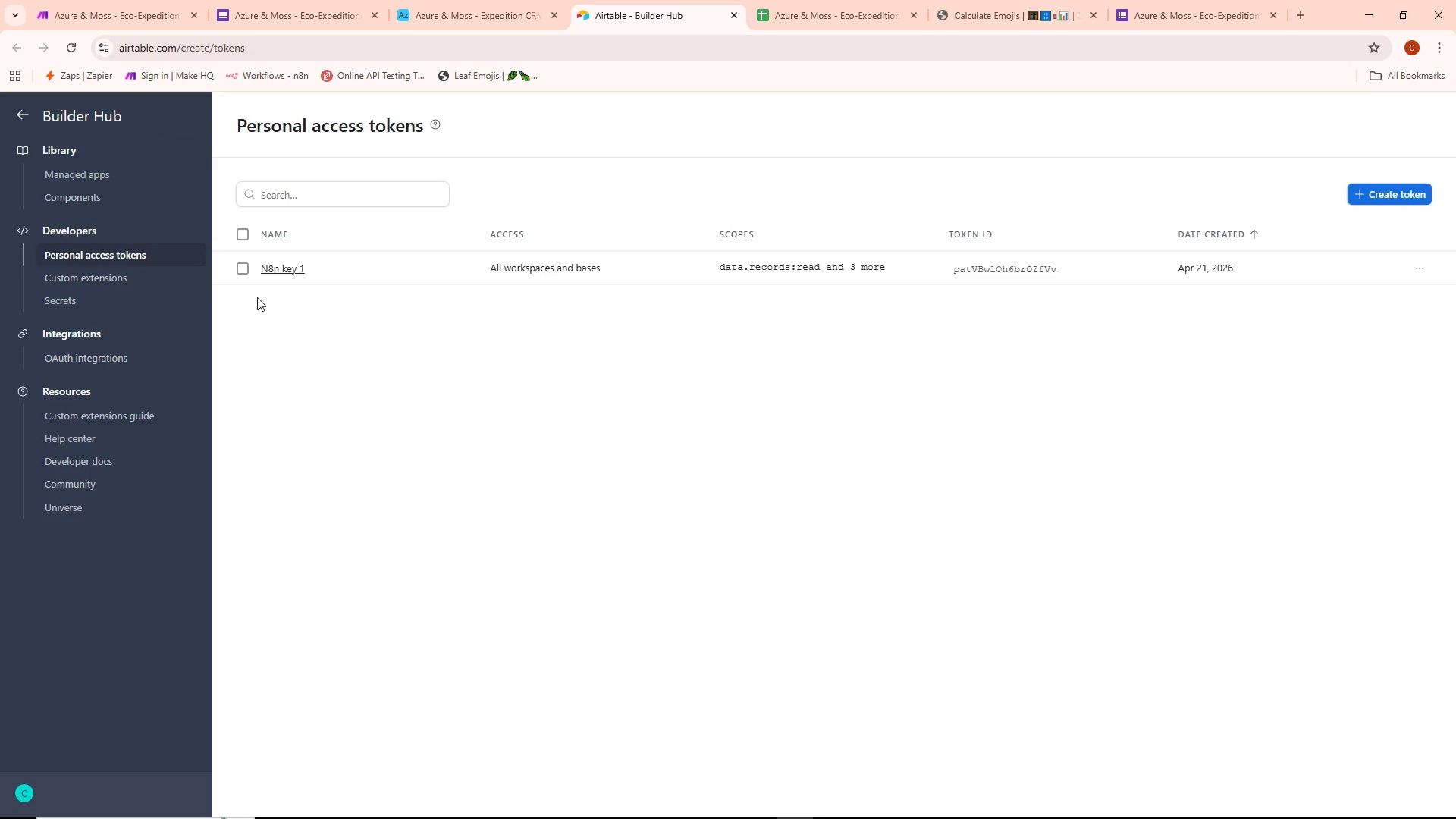 
left_click([577, 271])
 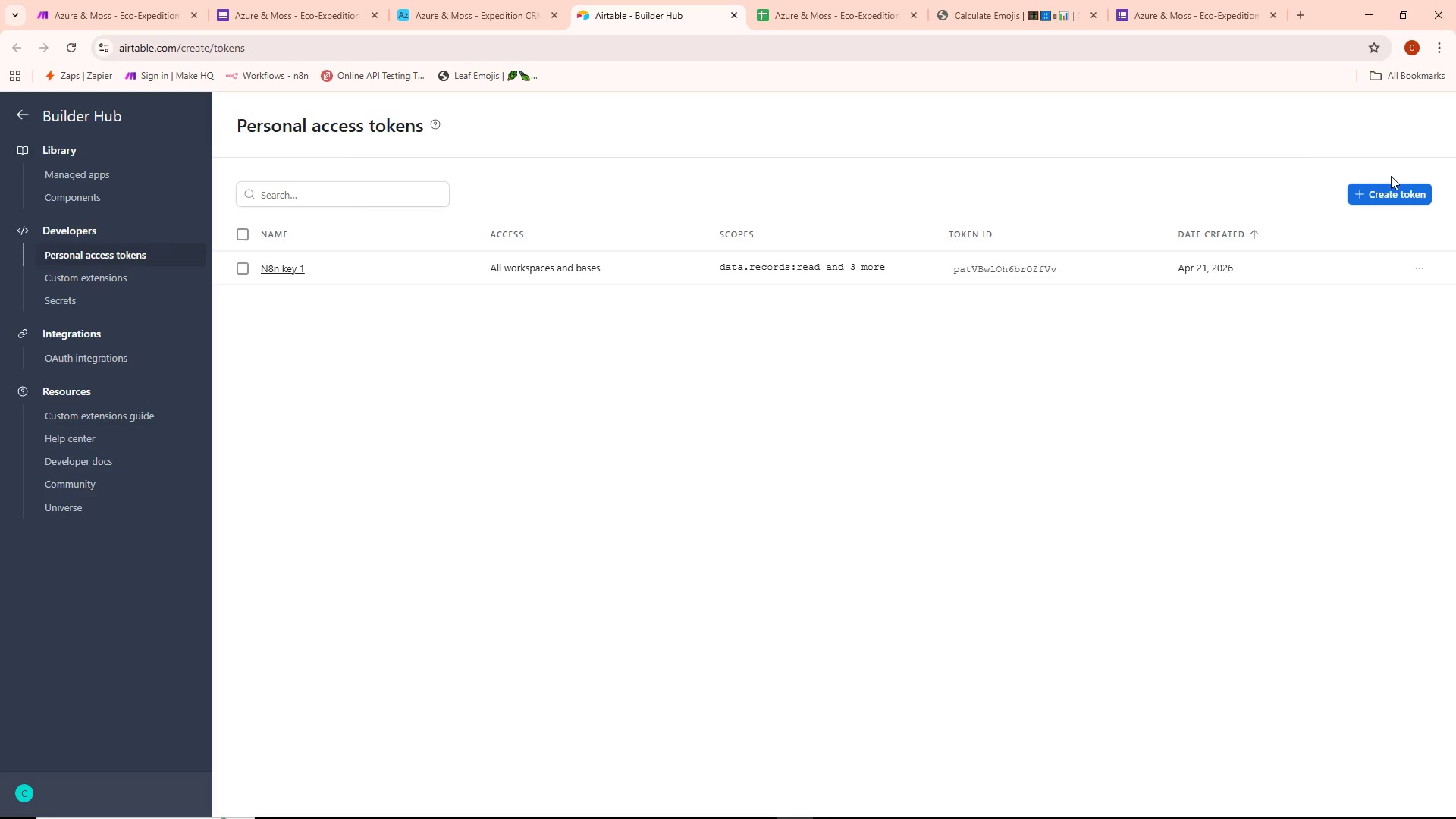 
left_click([1382, 185])
 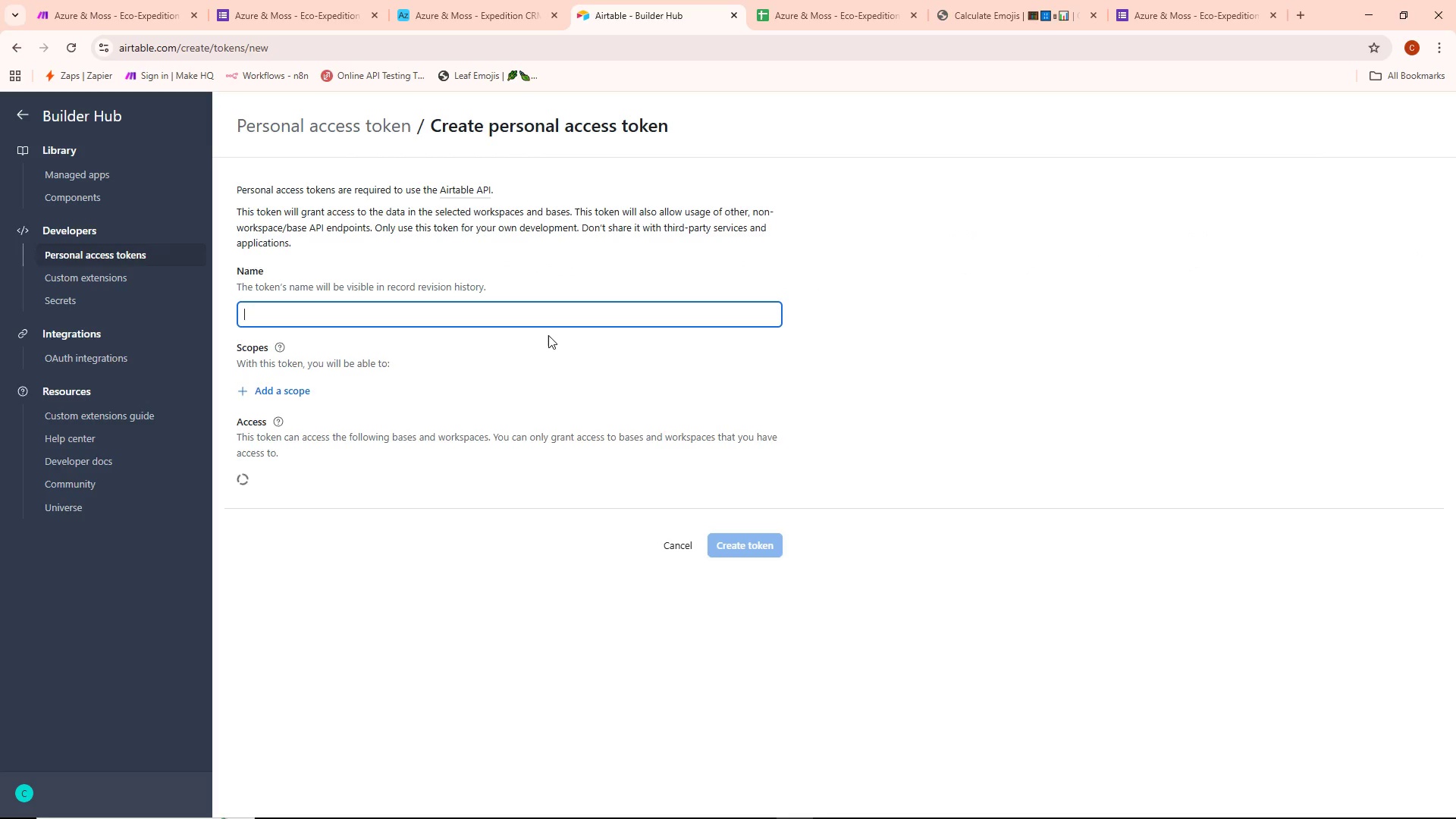 
type(make hey 1)
 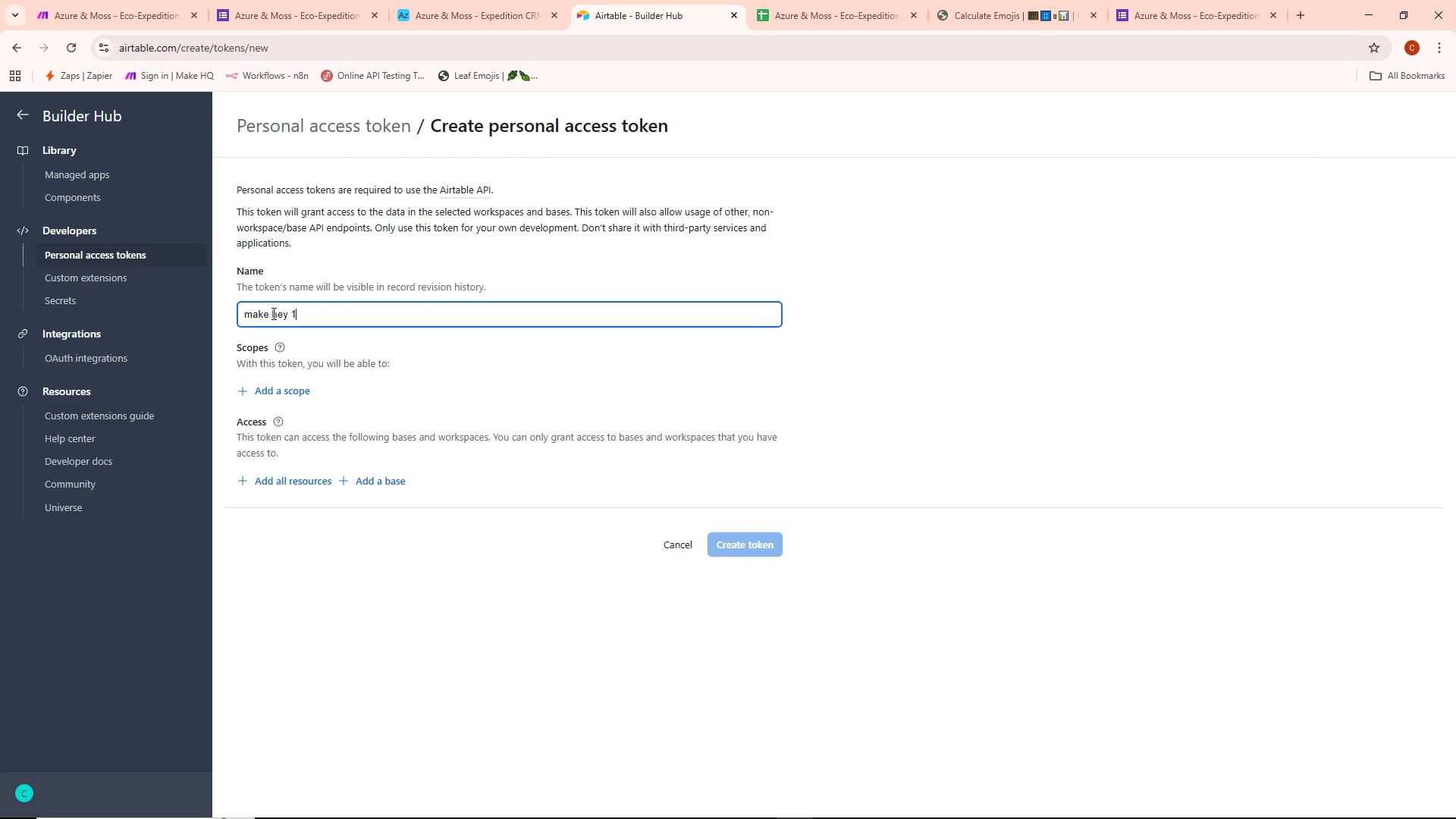 
left_click([276, 315])
 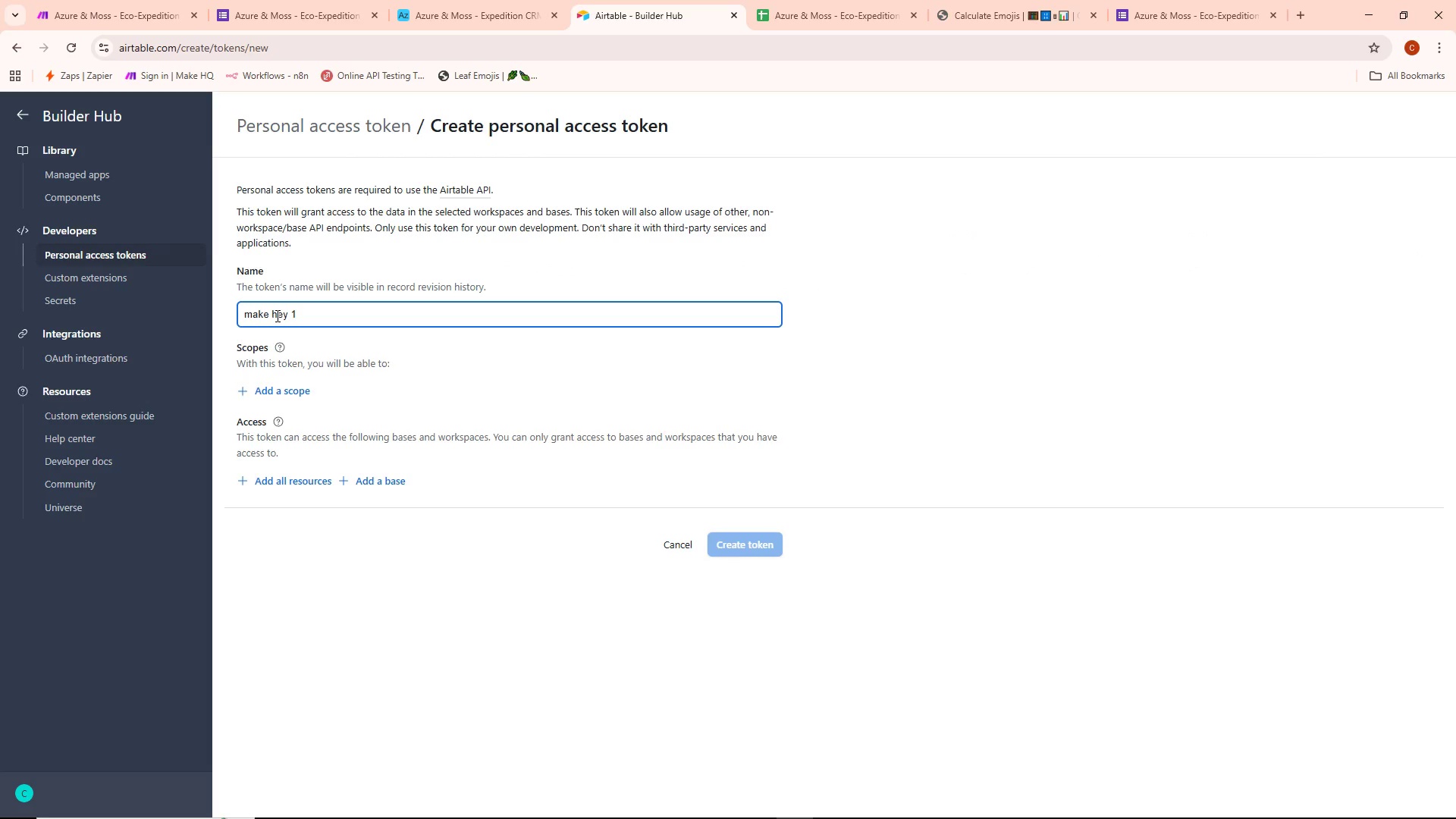 
key(Backspace)
 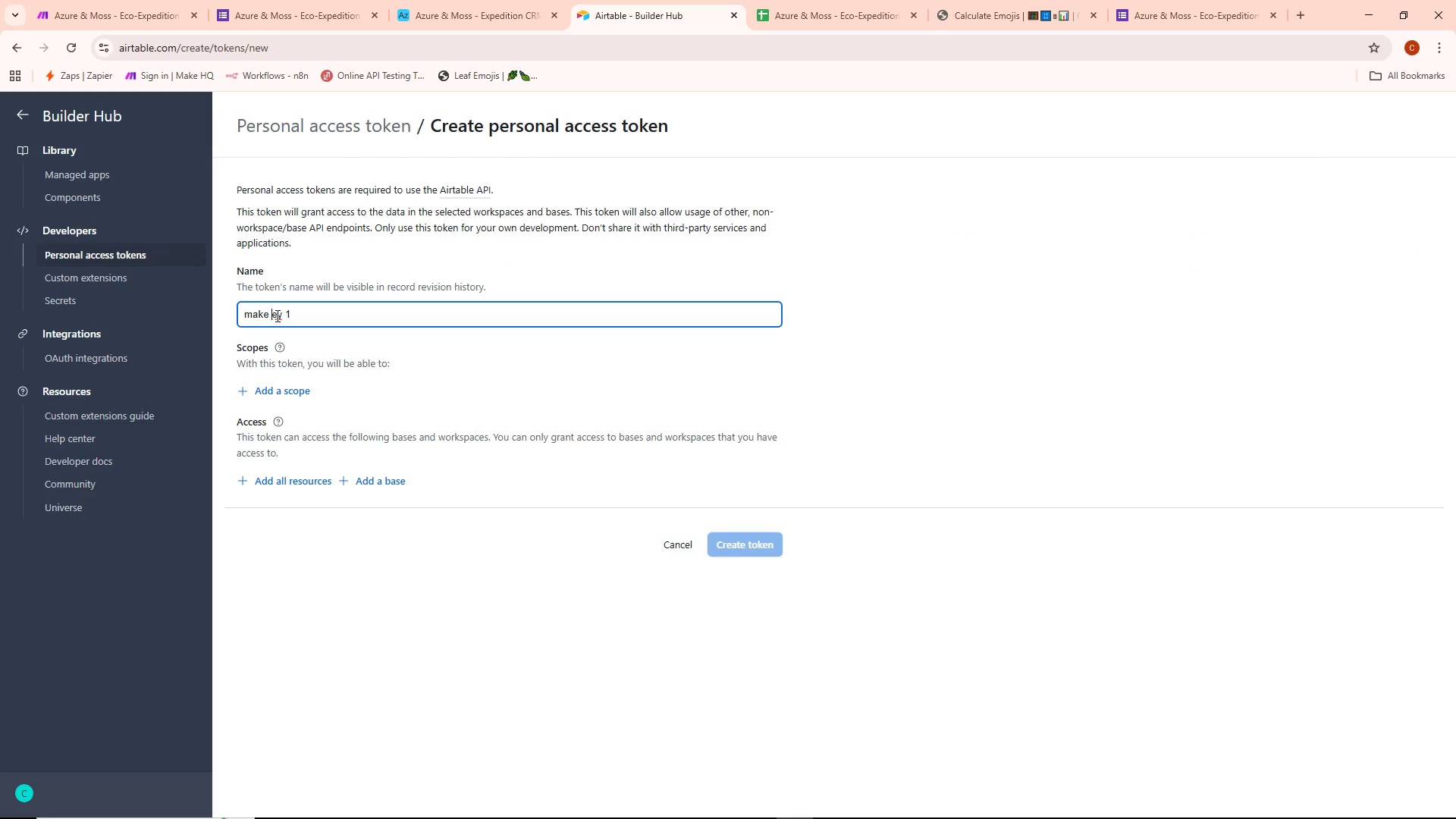 
key(K)
 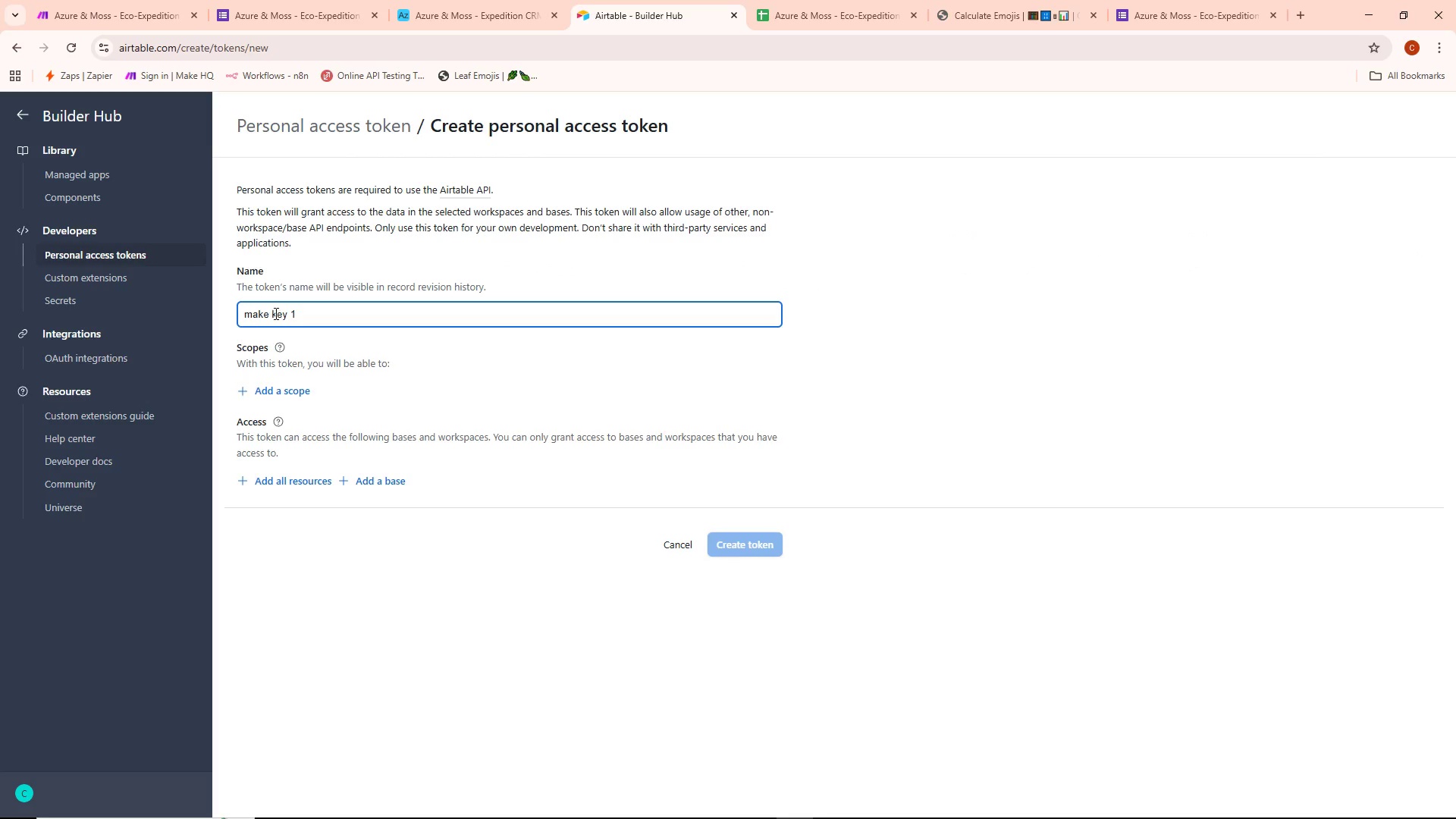 
left_click_drag(start_coordinate=[272, 313], to_coordinate=[288, 316])
 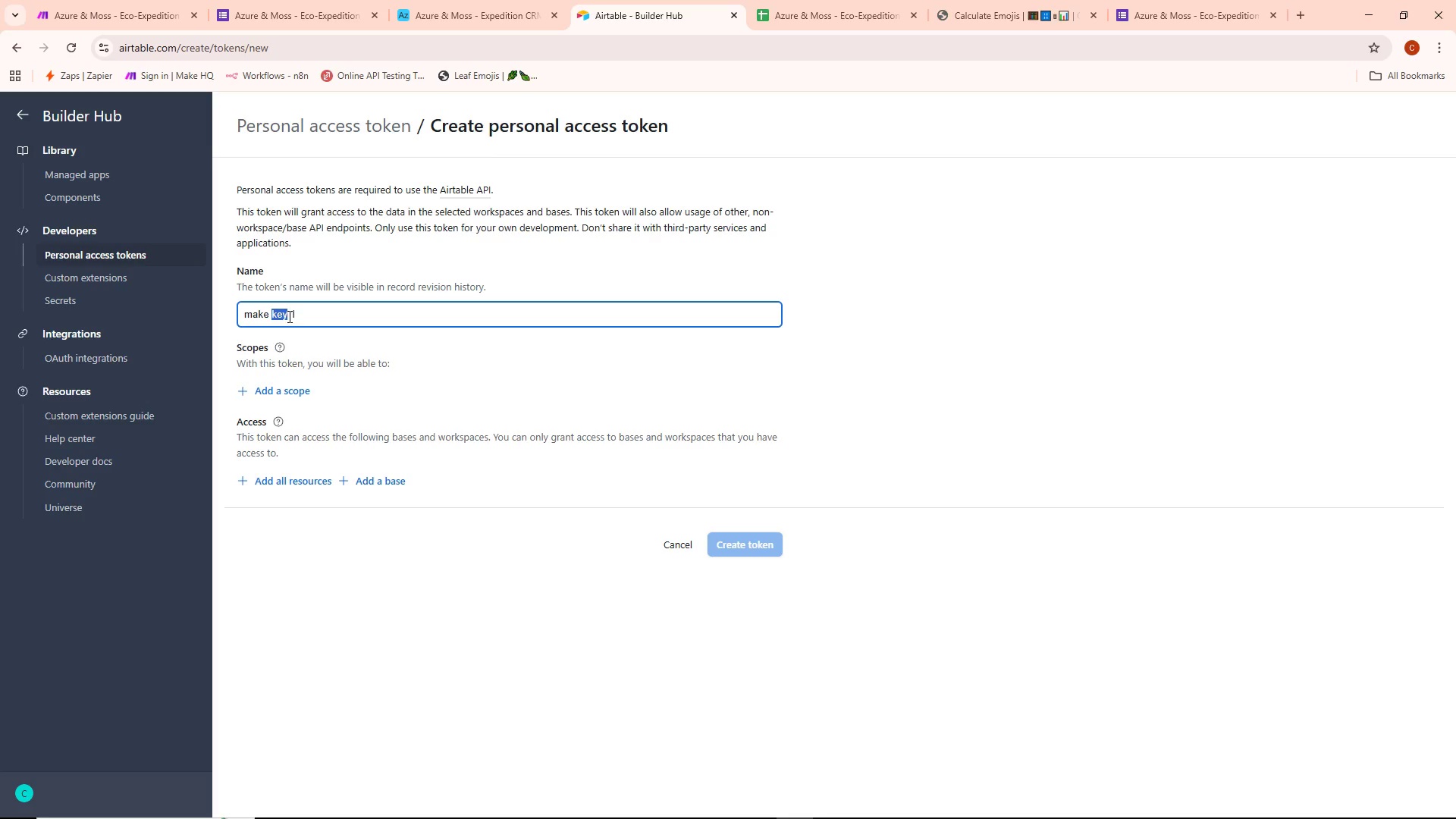 
key(Backspace)
type(token)
 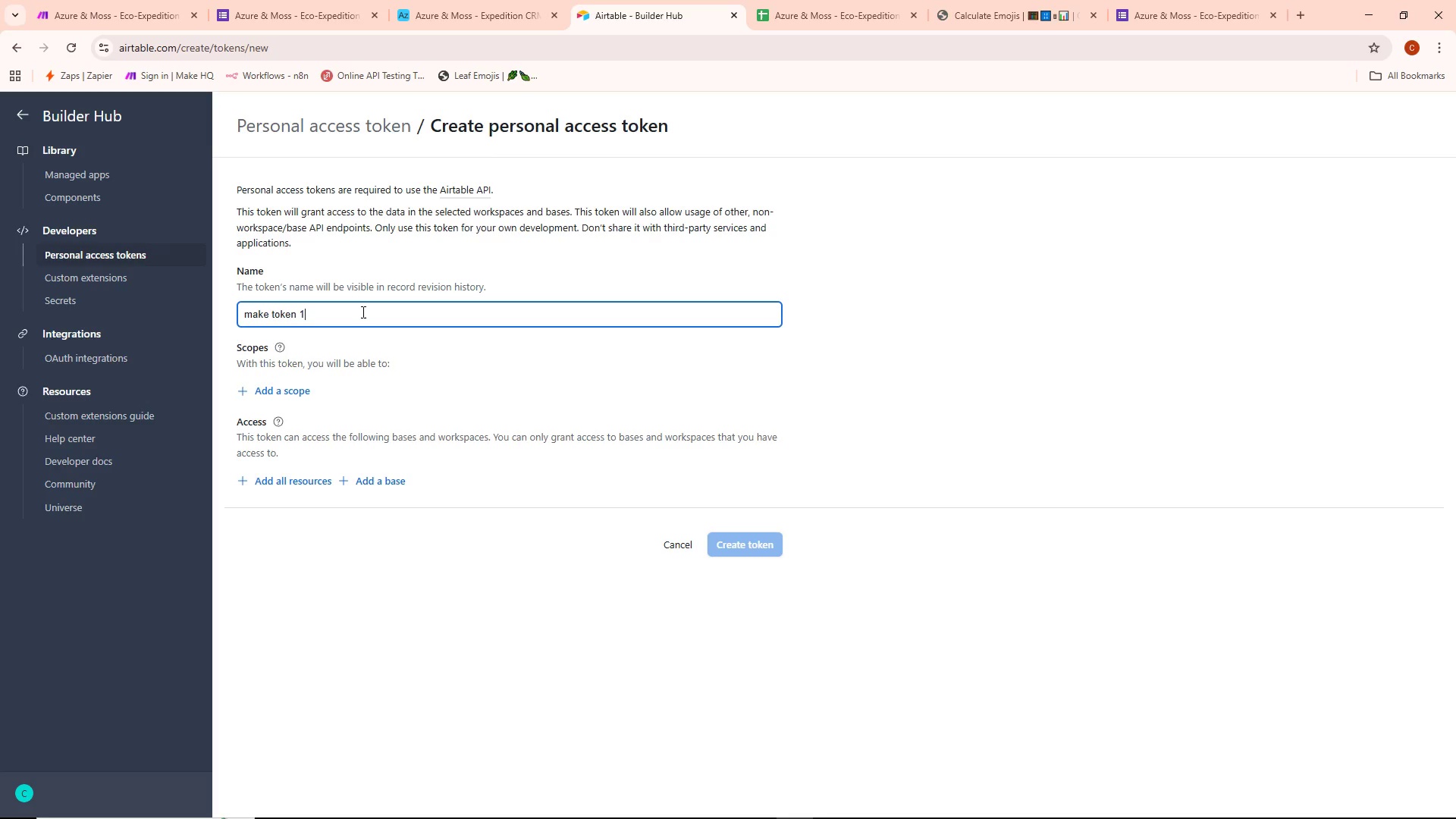 
wait(5.12)
 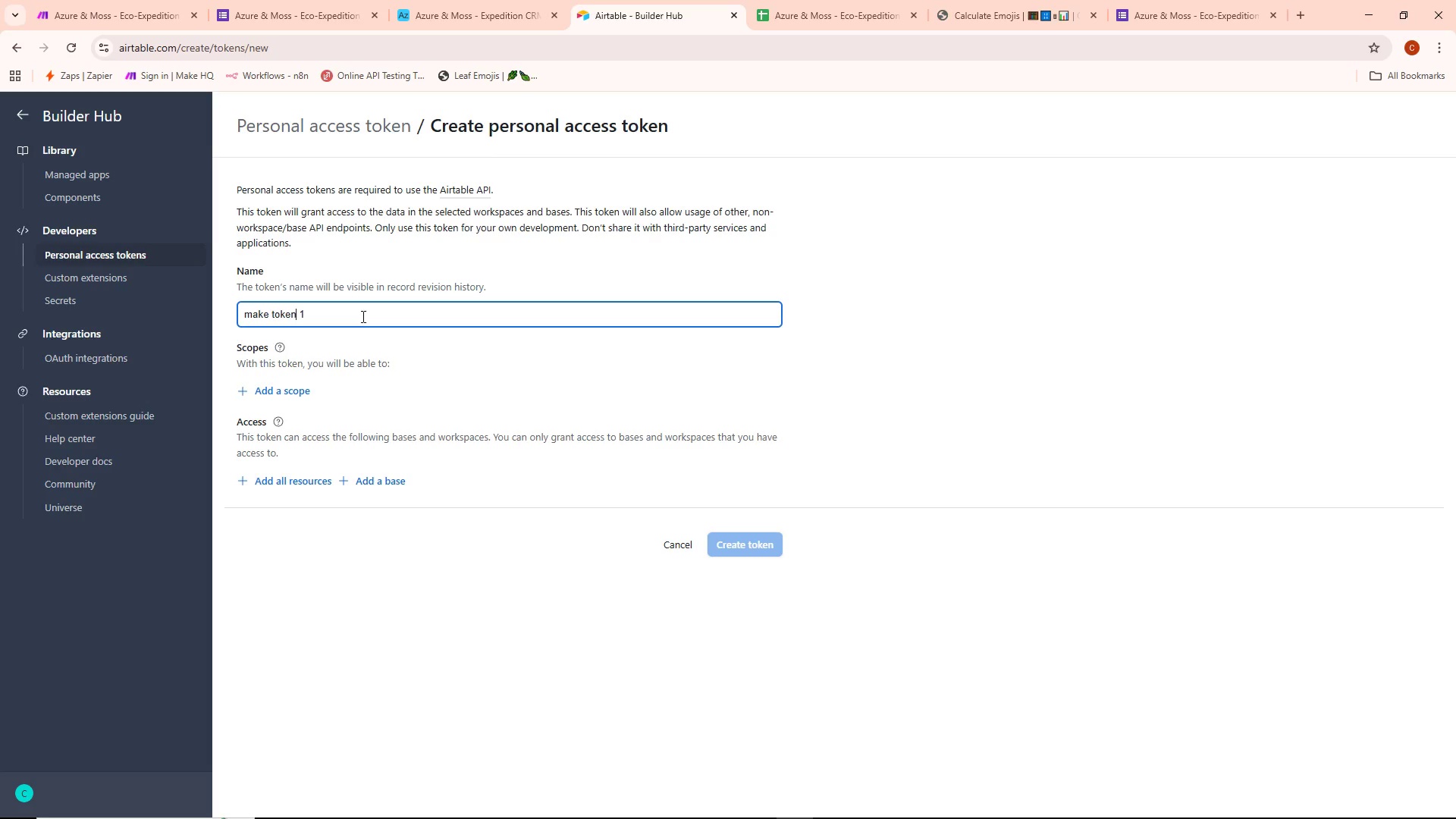 
left_click([272, 385])
 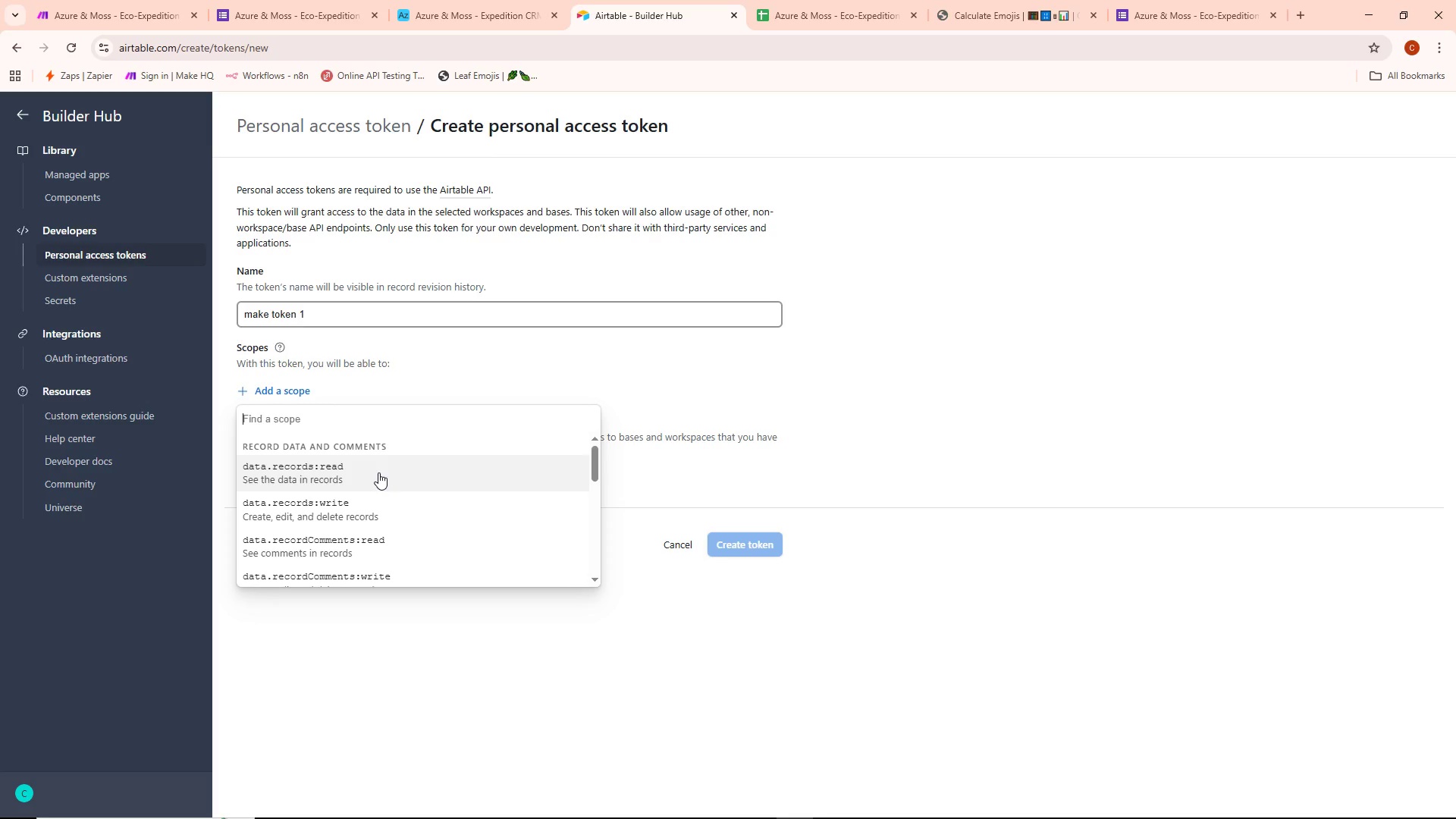 
scroll: coordinate [380, 478], scroll_direction: down, amount: 10.0
 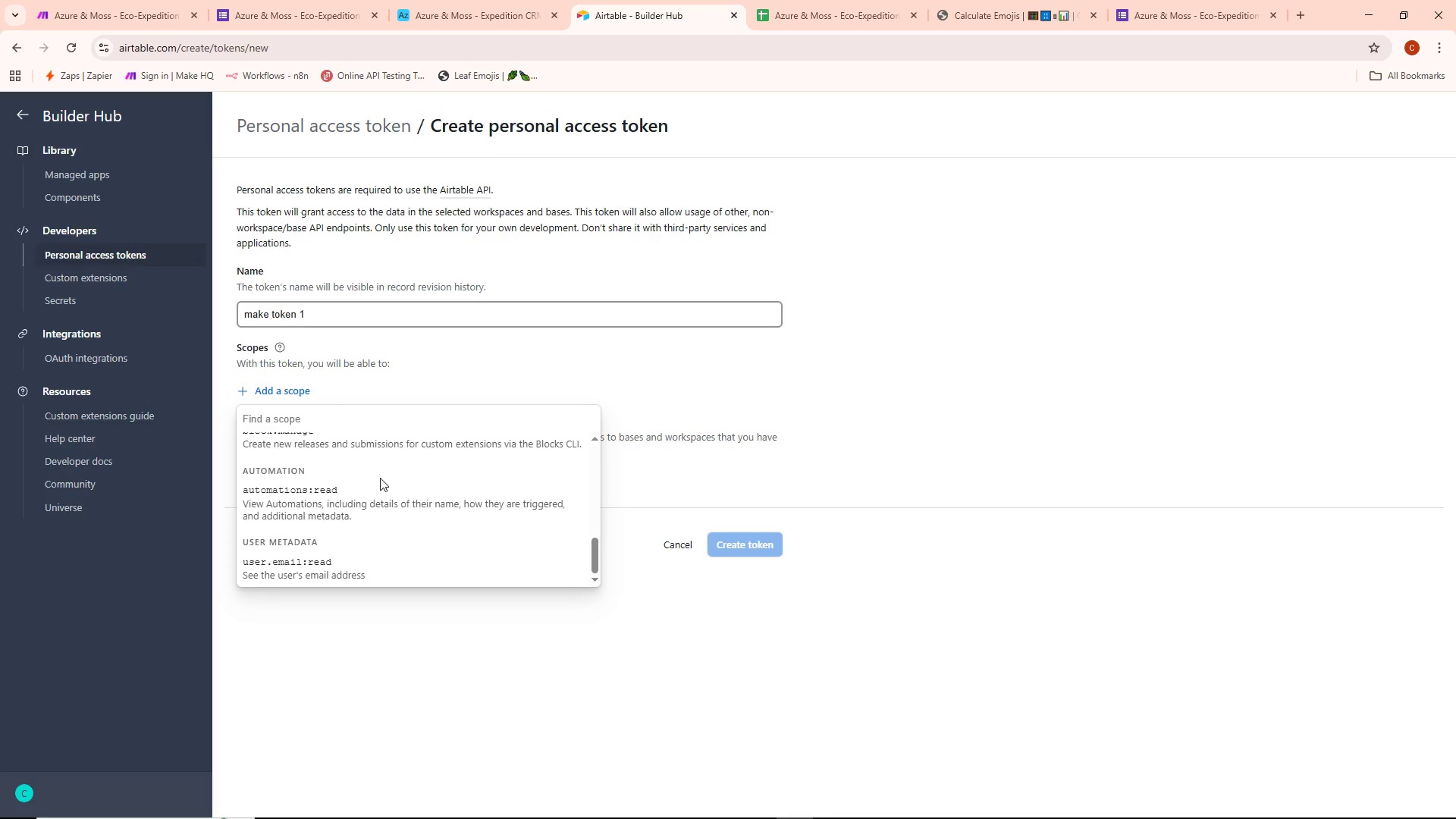 
scroll: coordinate [380, 478], scroll_direction: up, amount: 11.0
 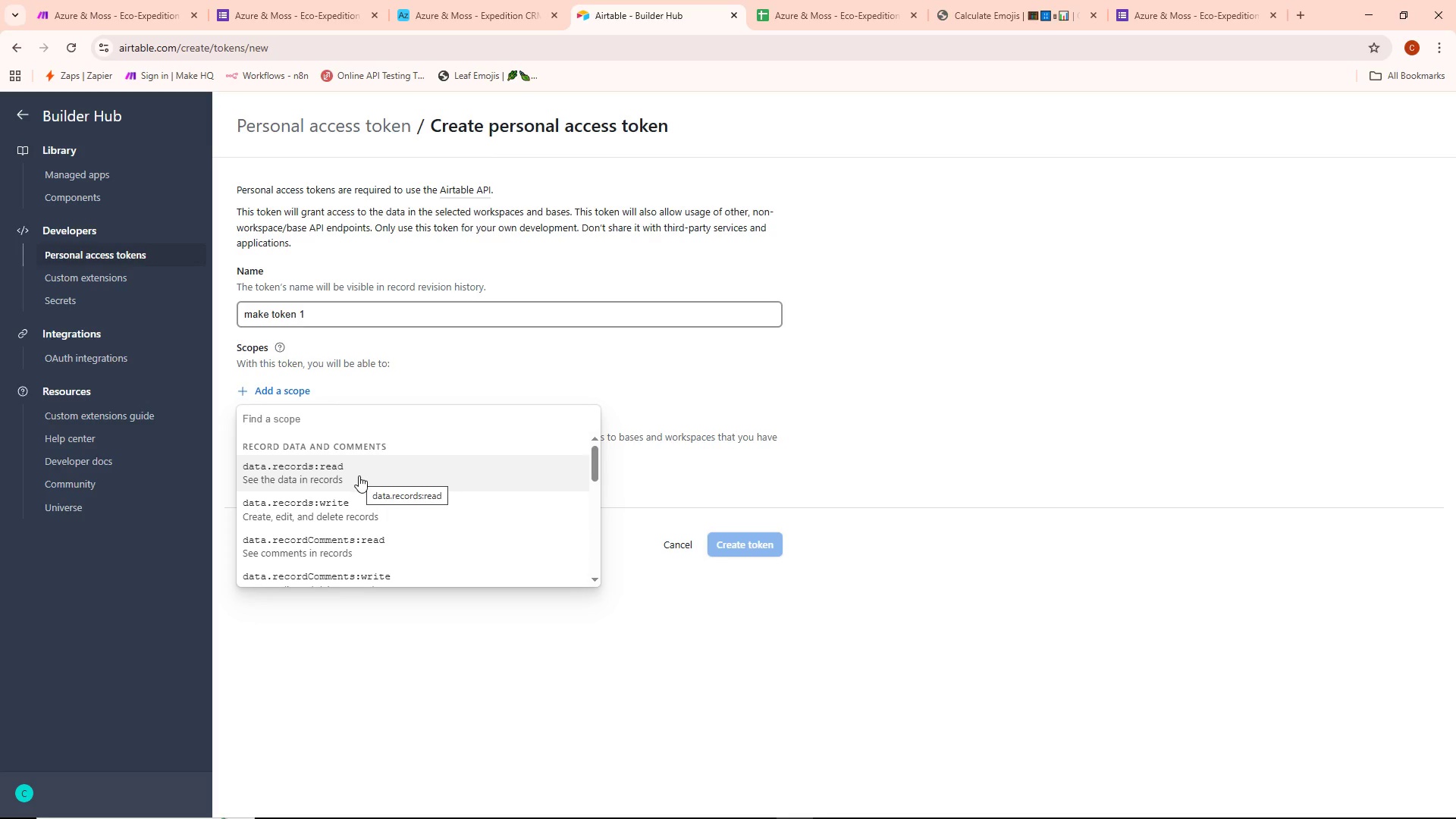 
left_click([288, 425])
 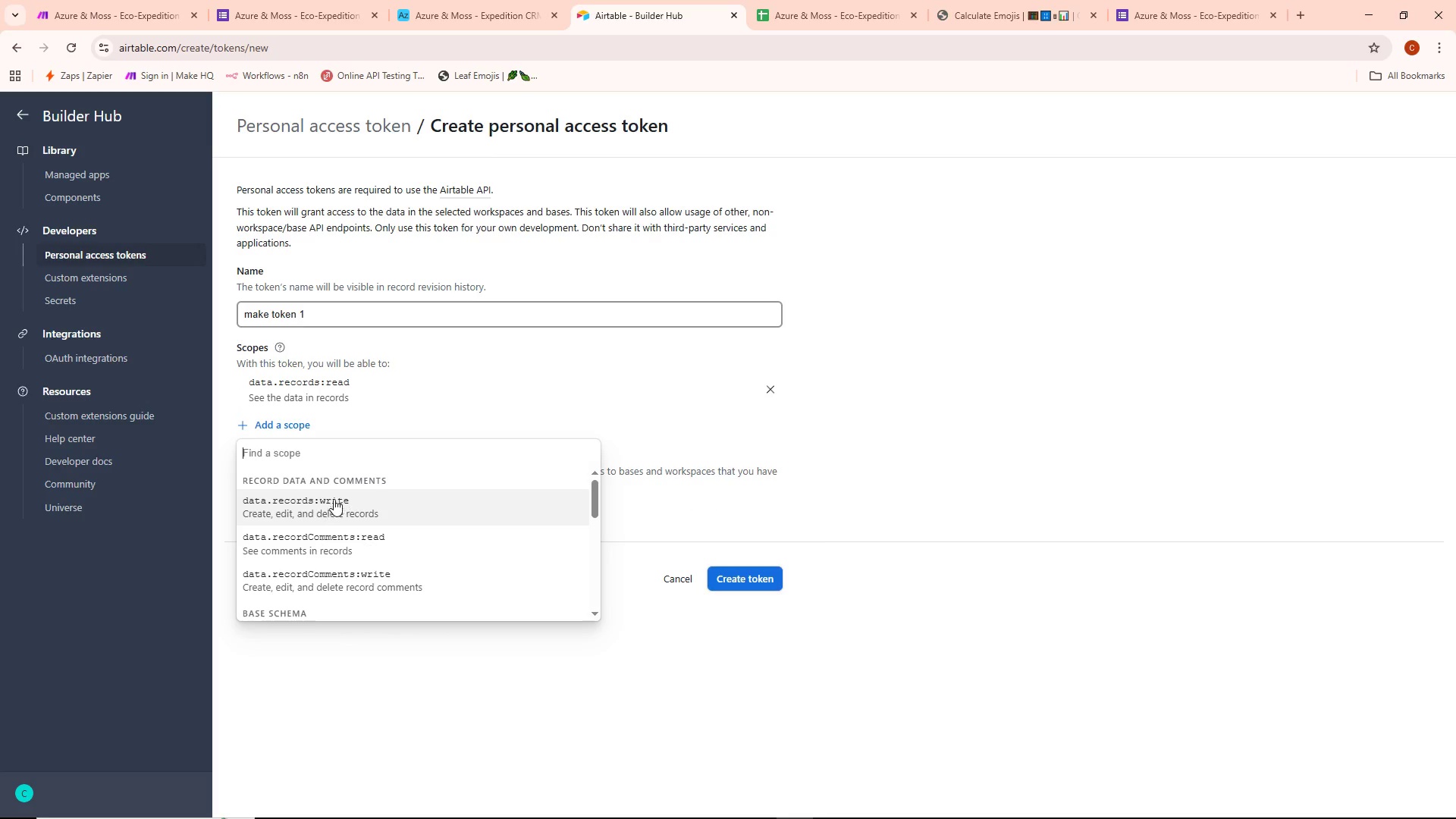 
left_click([334, 503])
 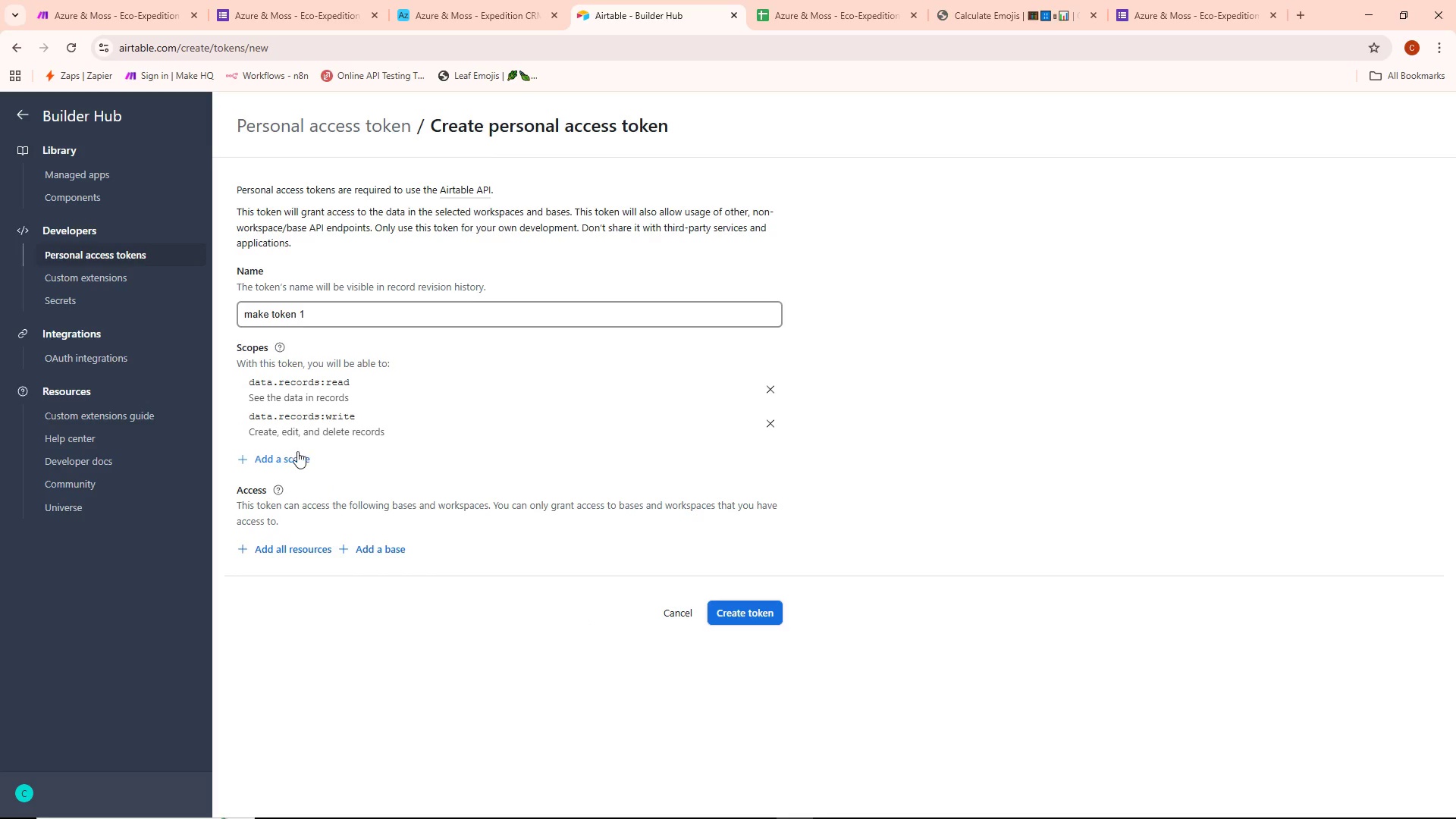 
left_click([296, 452])
 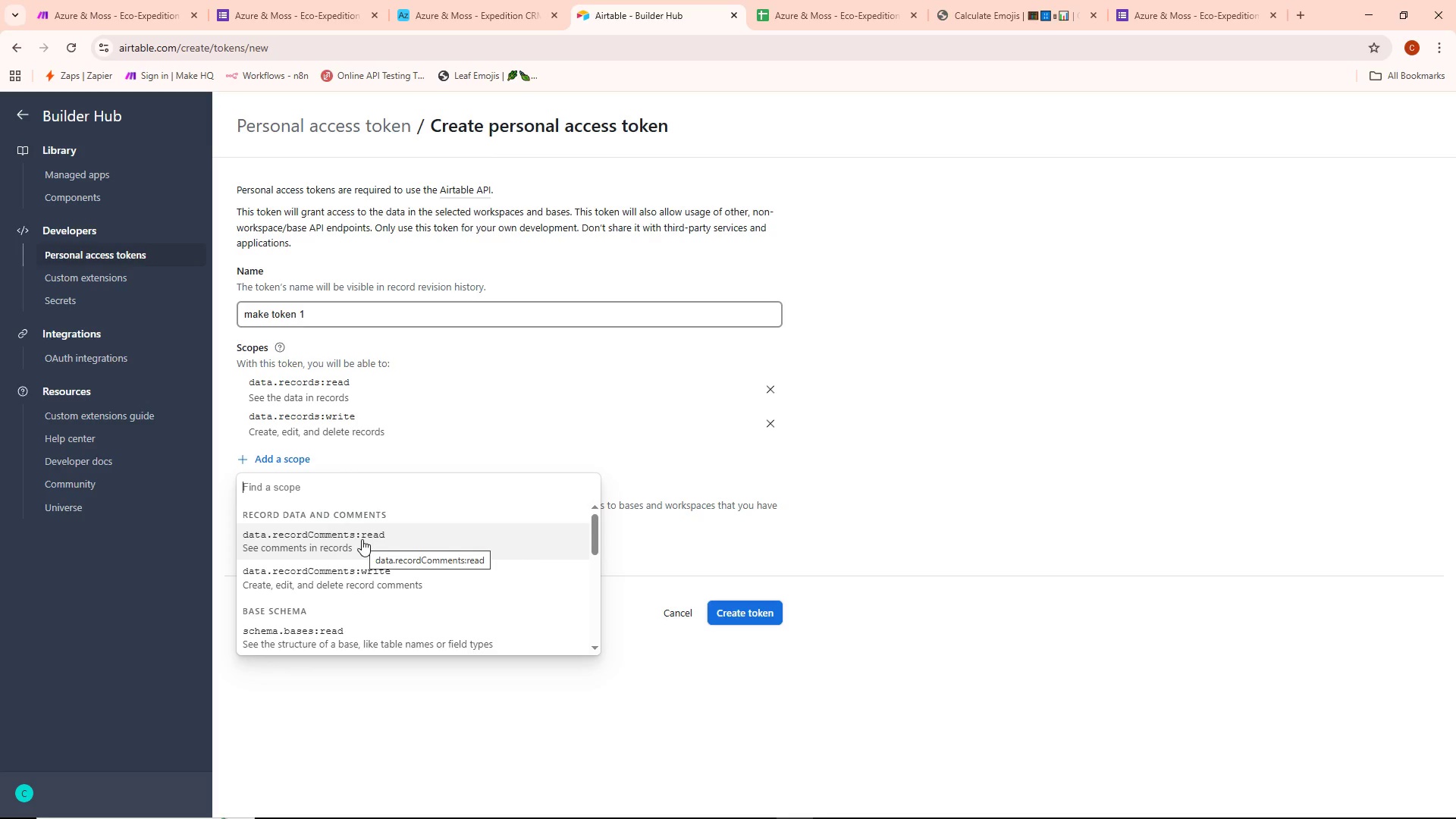 
scroll: coordinate [369, 561], scroll_direction: down, amount: 3.0
 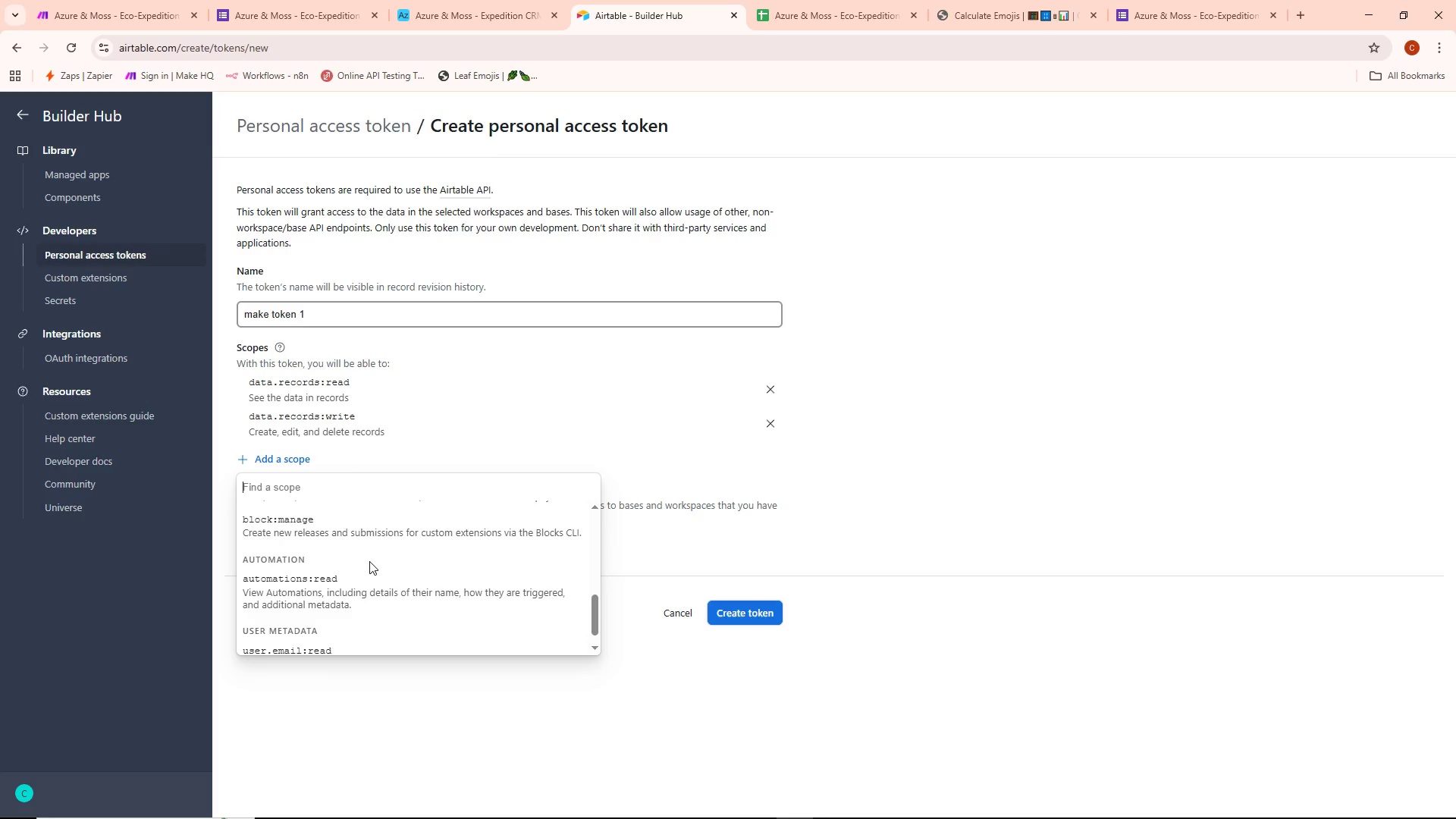 
scroll: coordinate [369, 561], scroll_direction: up, amount: 1.0
 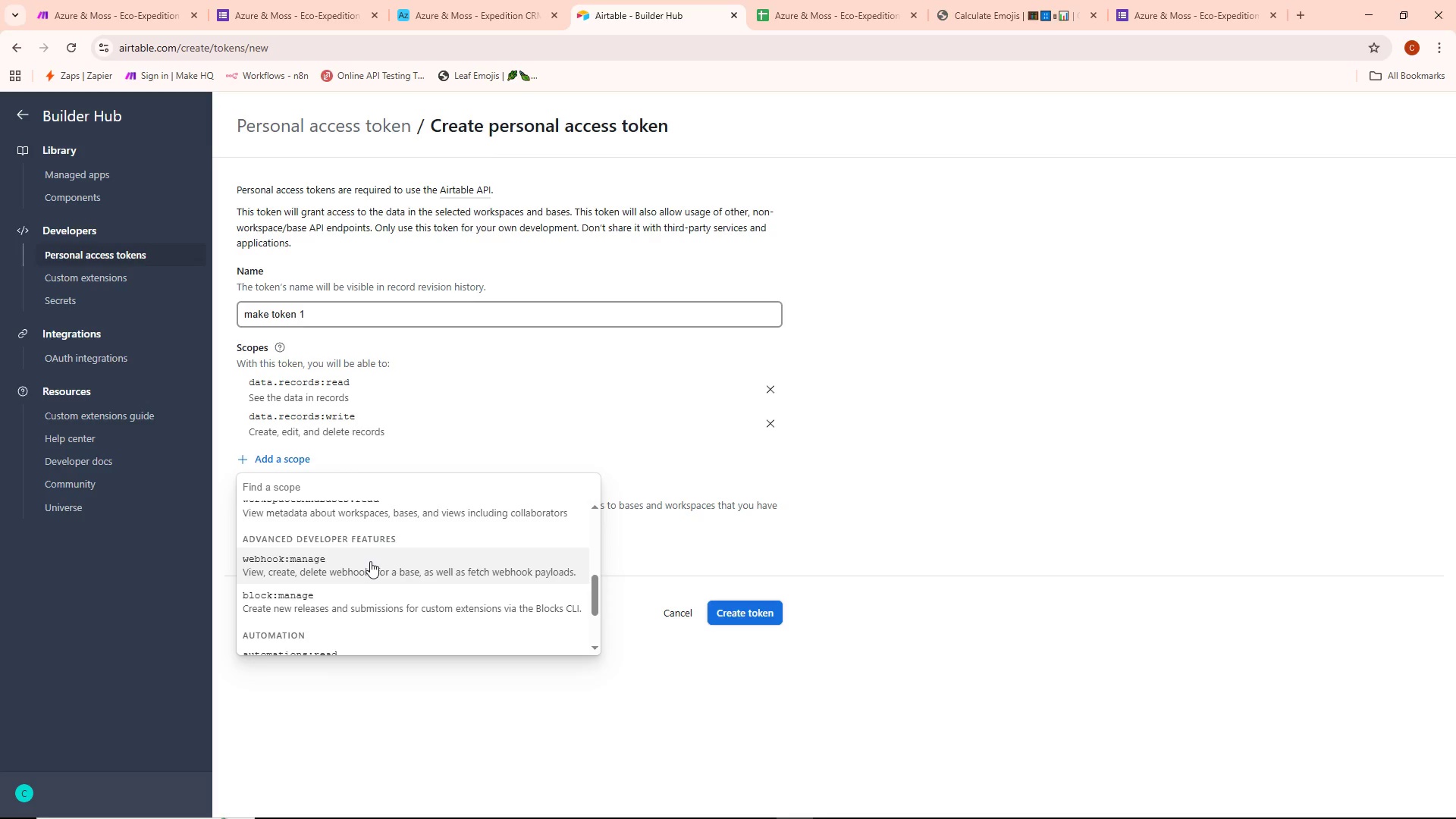 
scroll: coordinate [370, 560], scroll_direction: down, amount: 2.0
 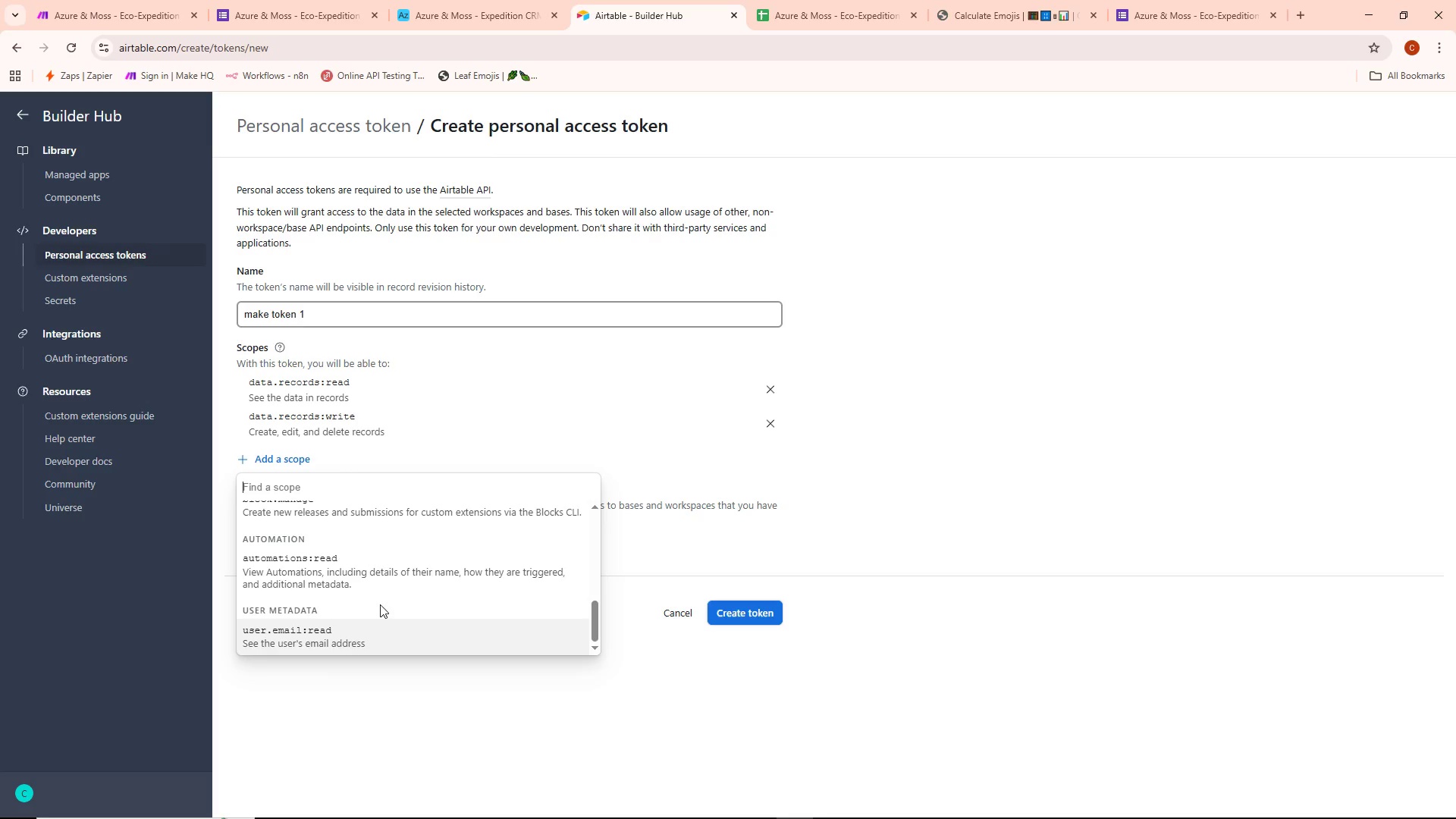 
scroll: coordinate [375, 592], scroll_direction: up, amount: 8.0
 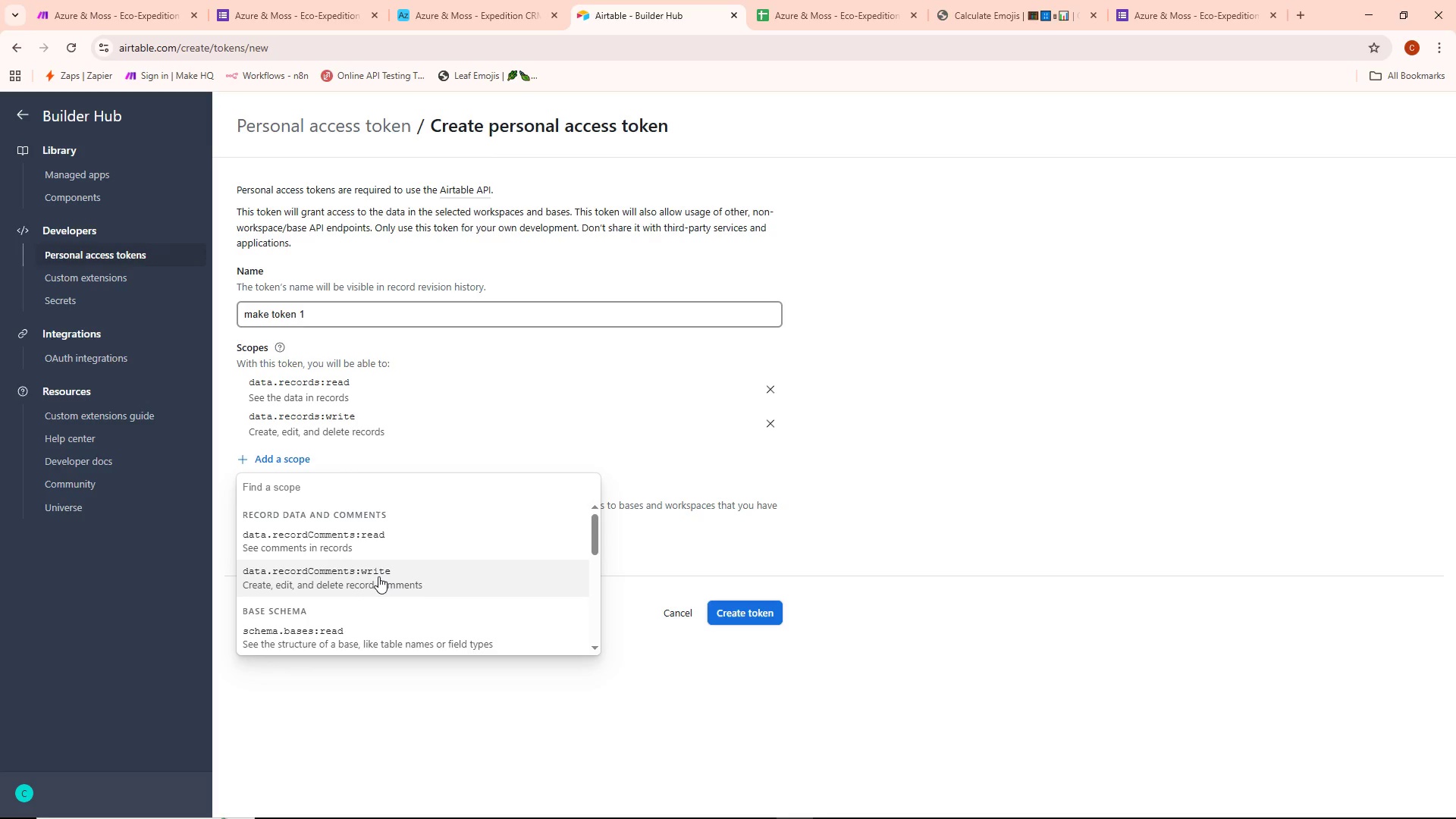 
mouse_move([382, 569])
 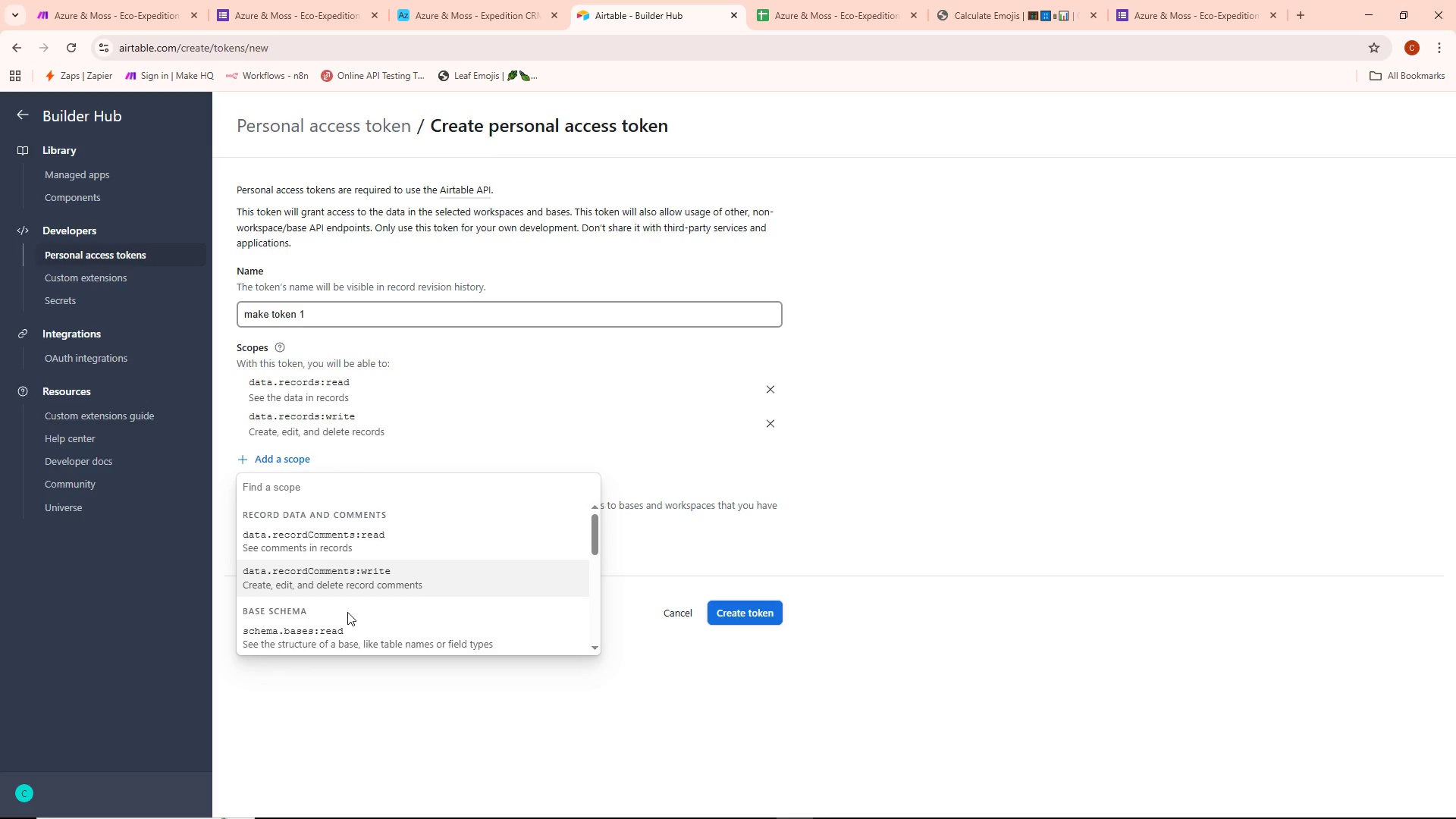 
scroll: coordinate [347, 612], scroll_direction: down, amount: 1.0
 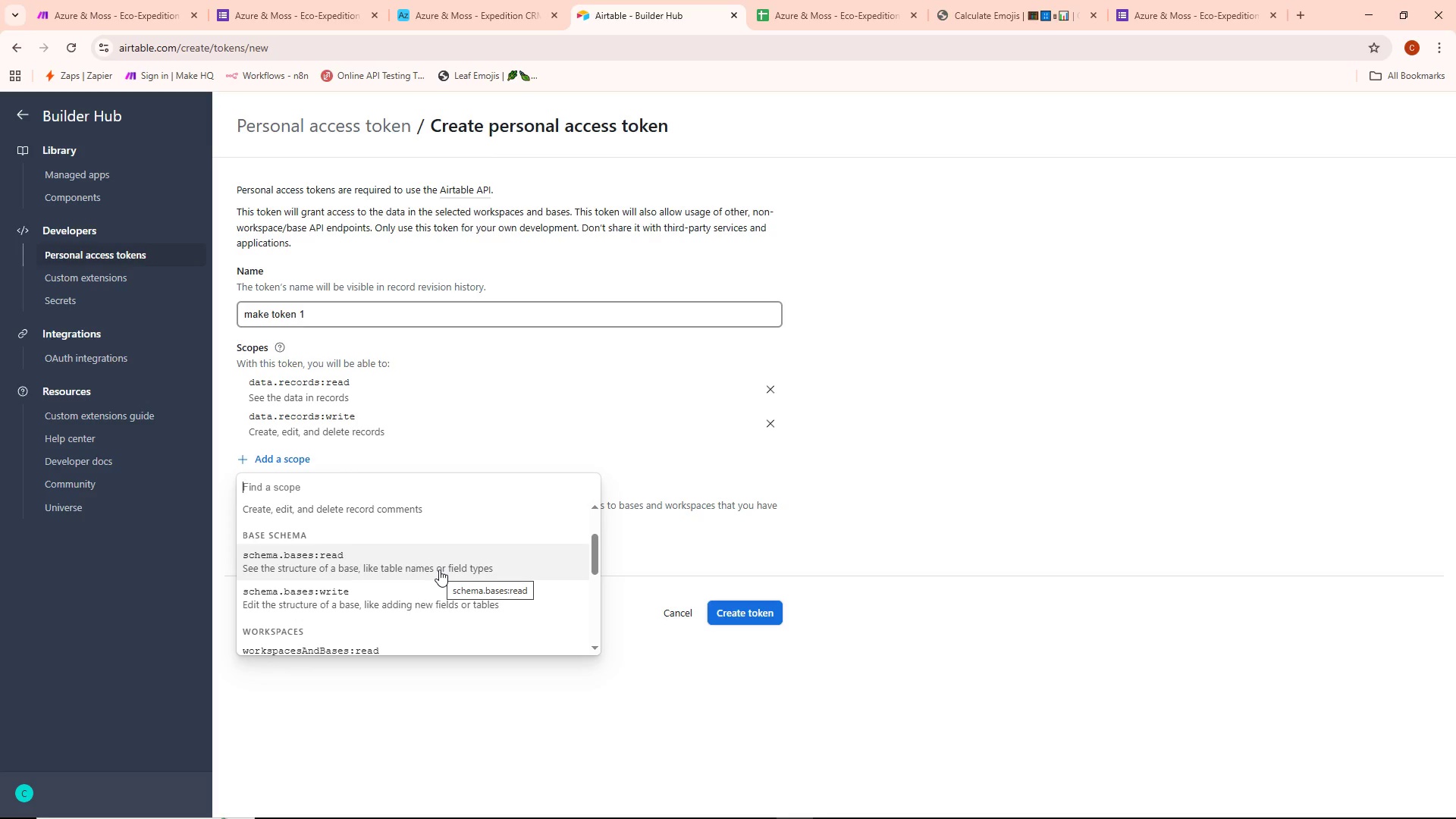 
wait(5.03)
 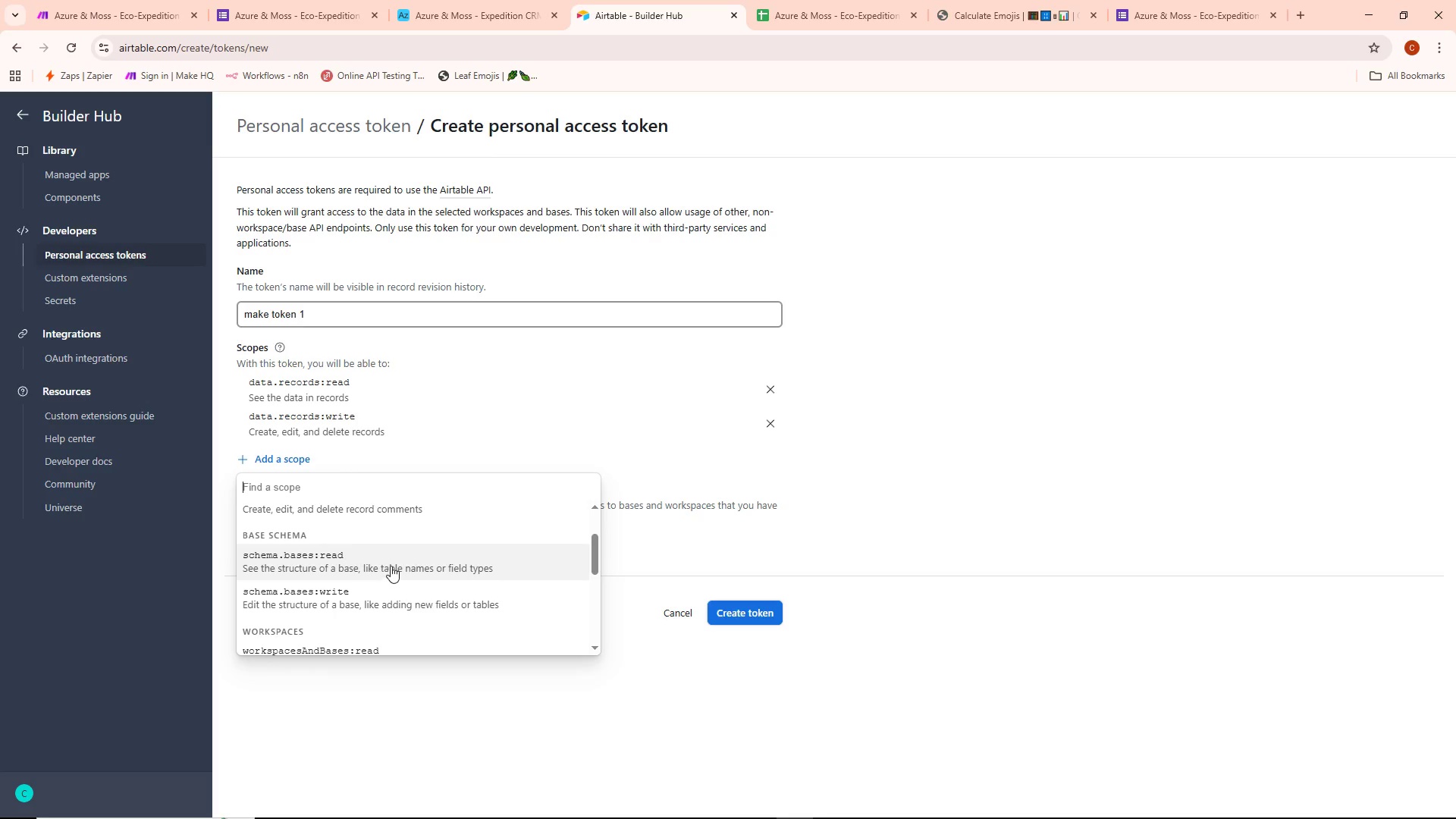 
left_click([439, 570])
 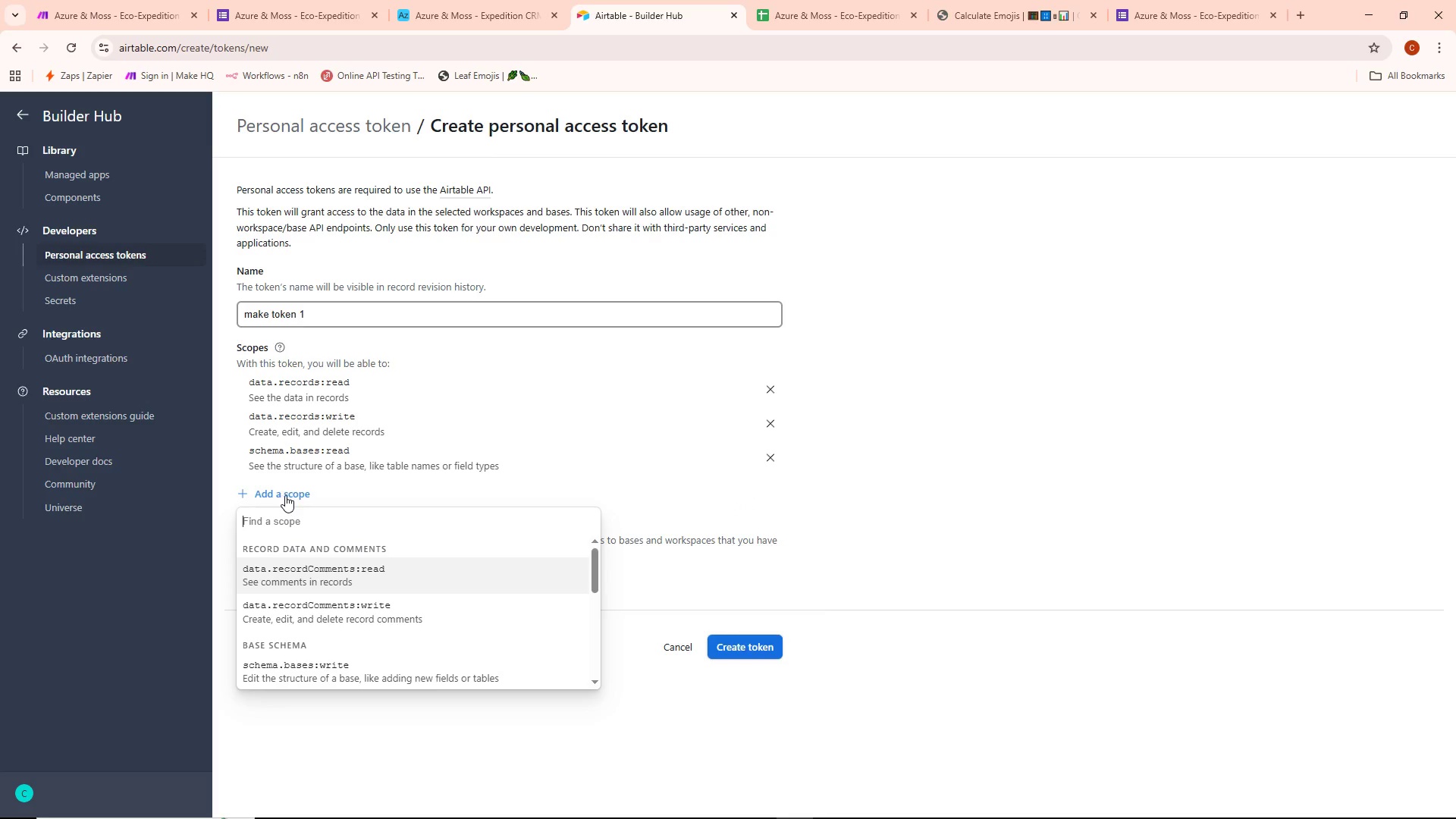 
scroll: coordinate [399, 620], scroll_direction: down, amount: 2.0
 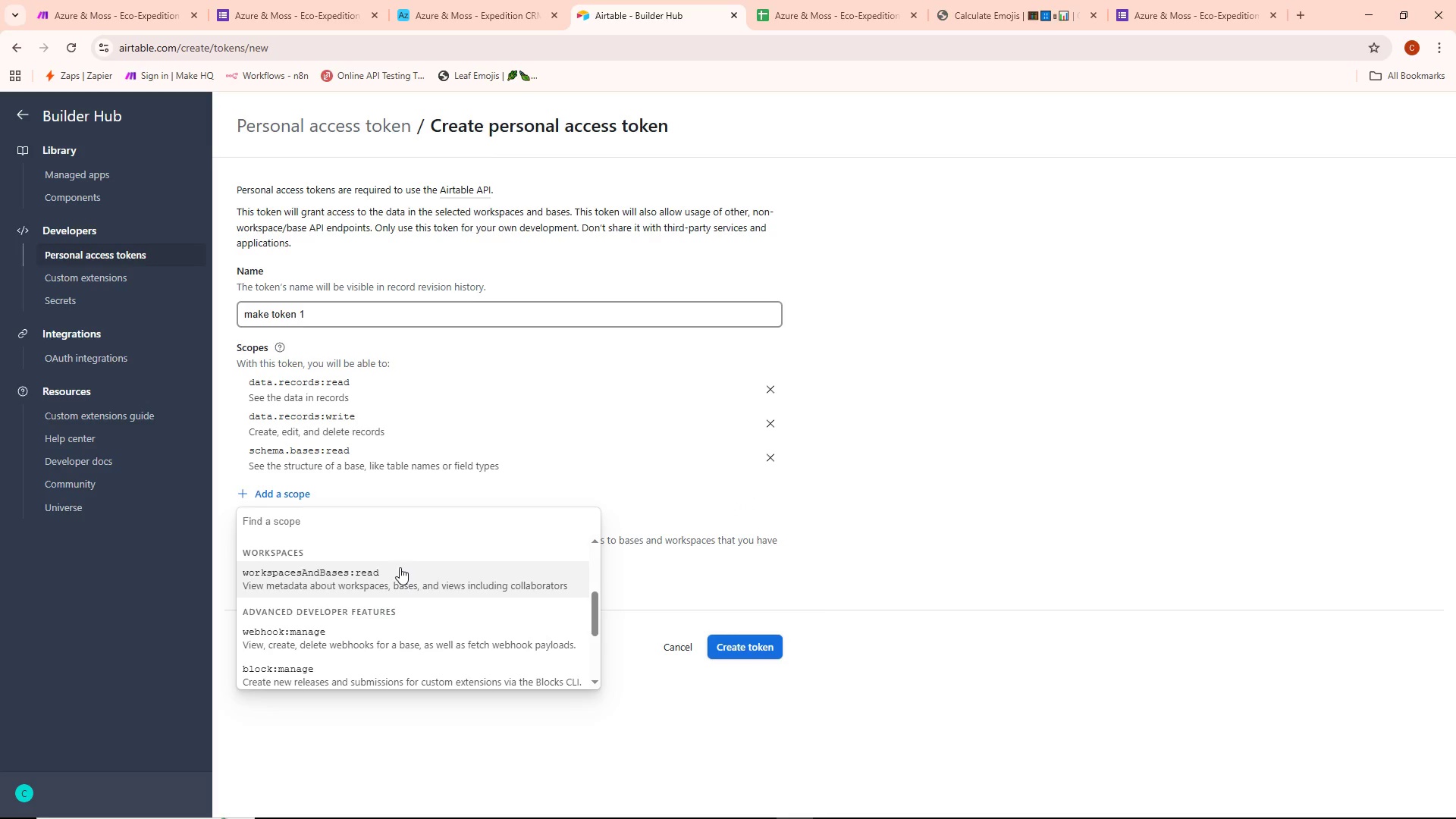 
scroll: coordinate [399, 577], scroll_direction: up, amount: 2.0
 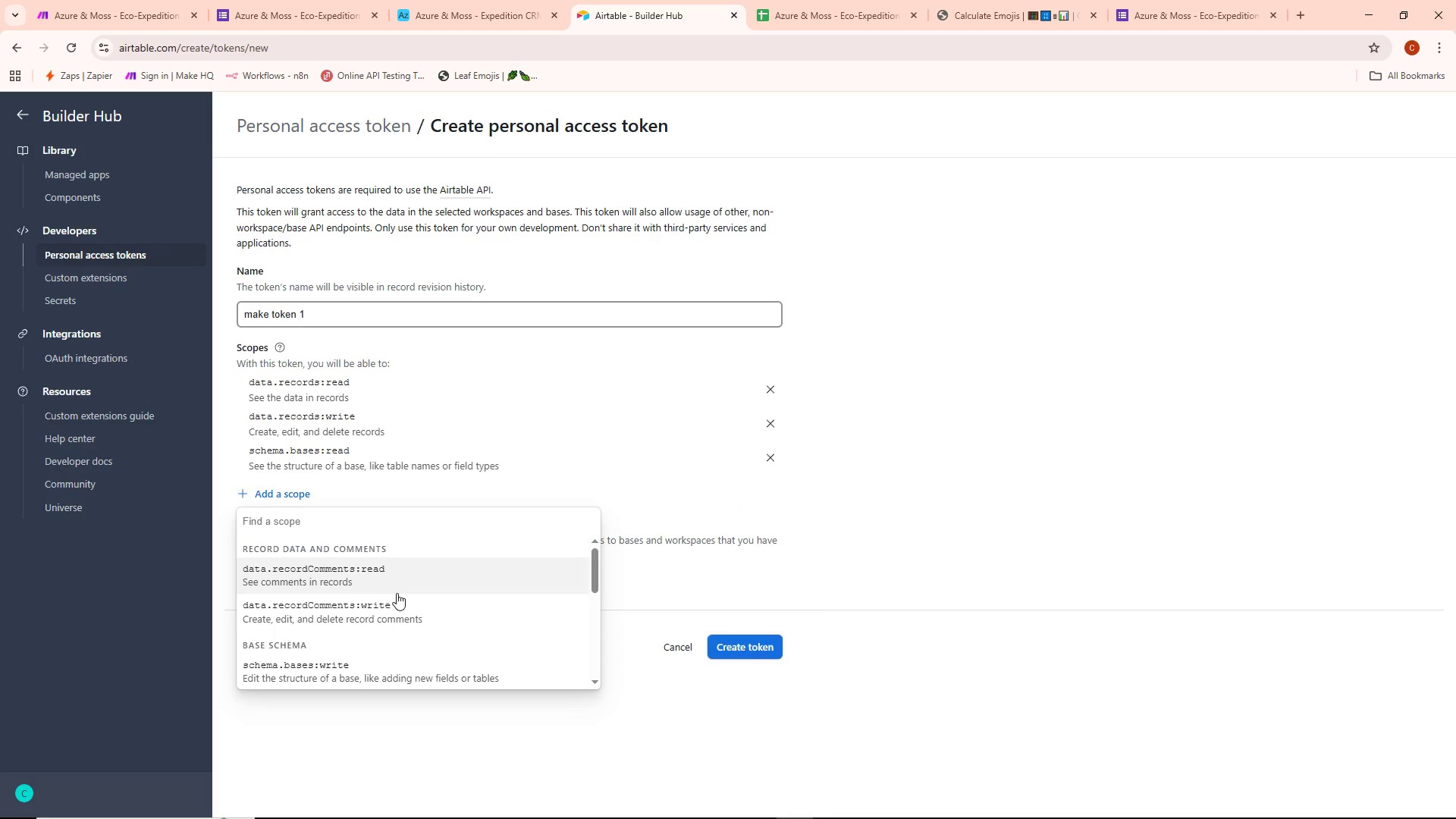 
scroll: coordinate [394, 607], scroll_direction: down, amount: 1.0
 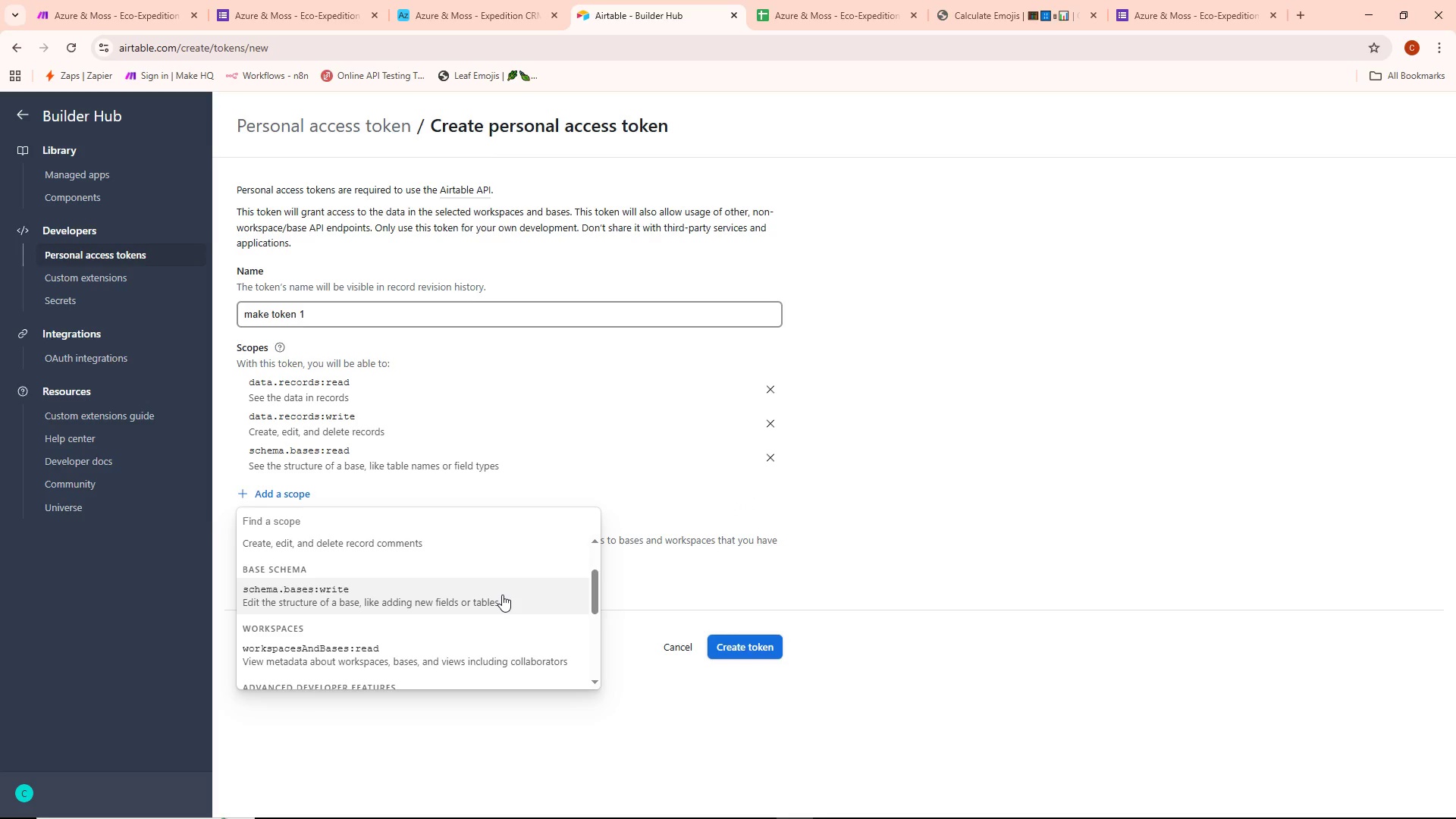 
left_click([504, 597])
 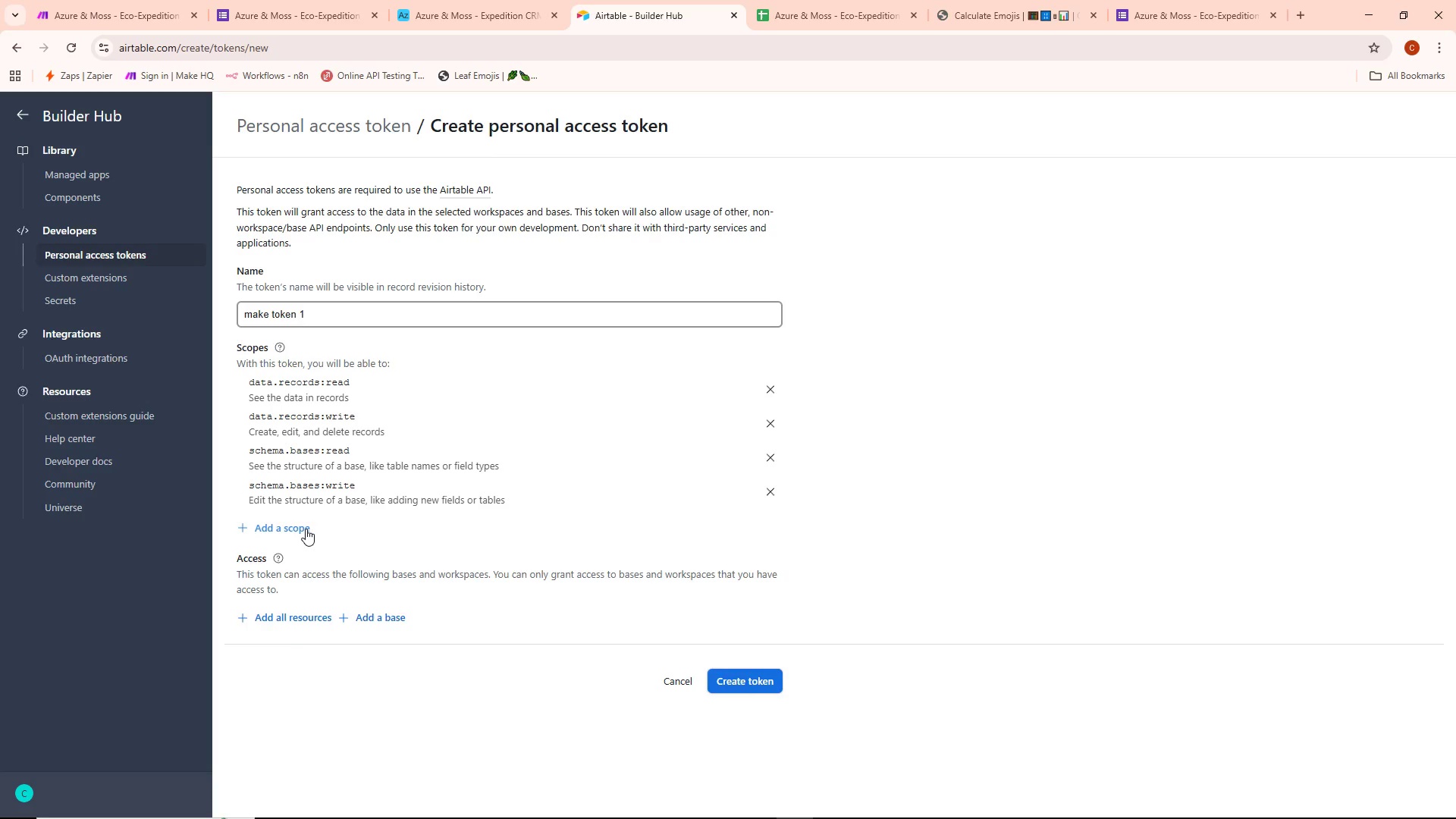 
left_click([306, 529])
 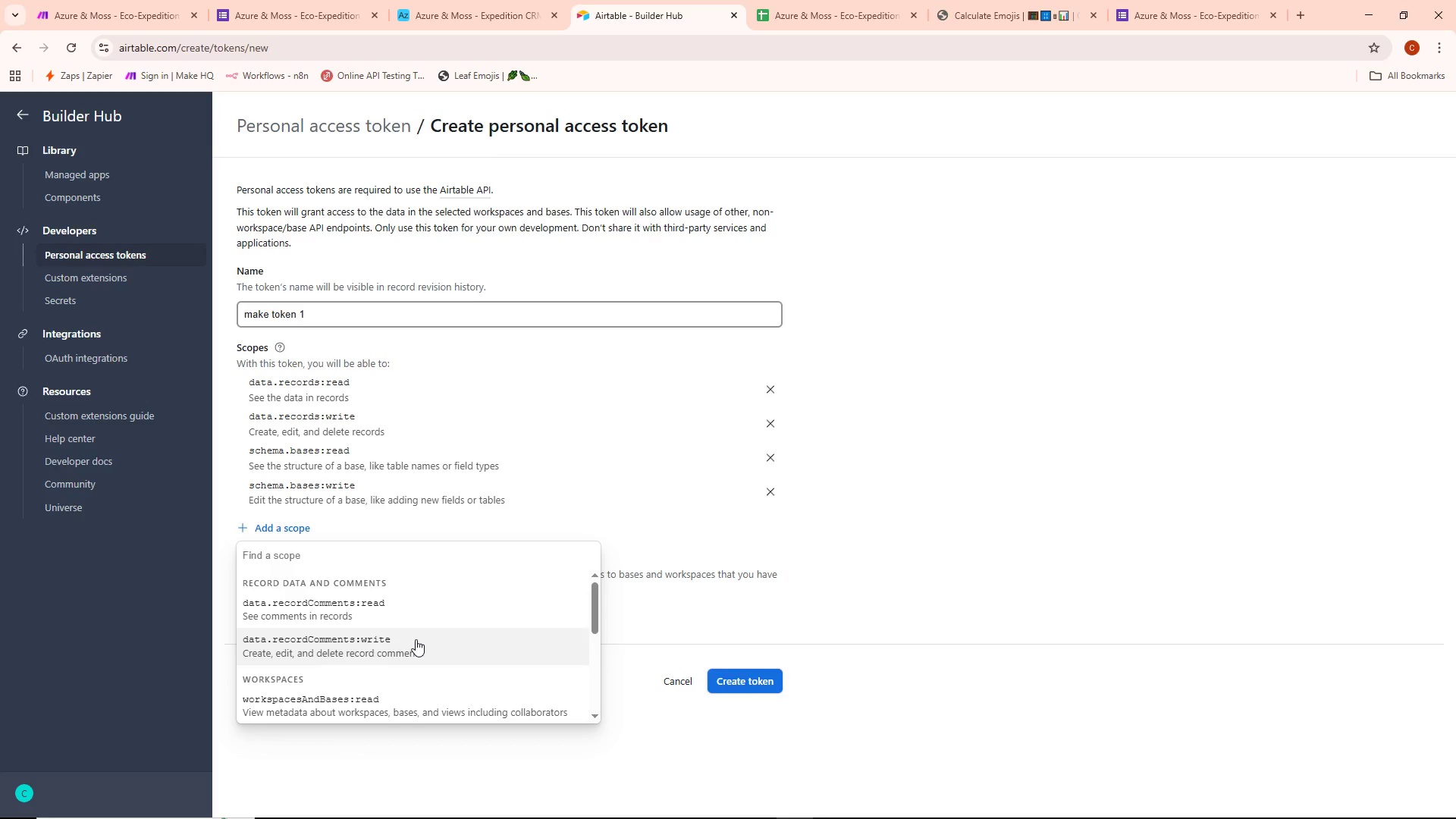 
wait(6.47)
 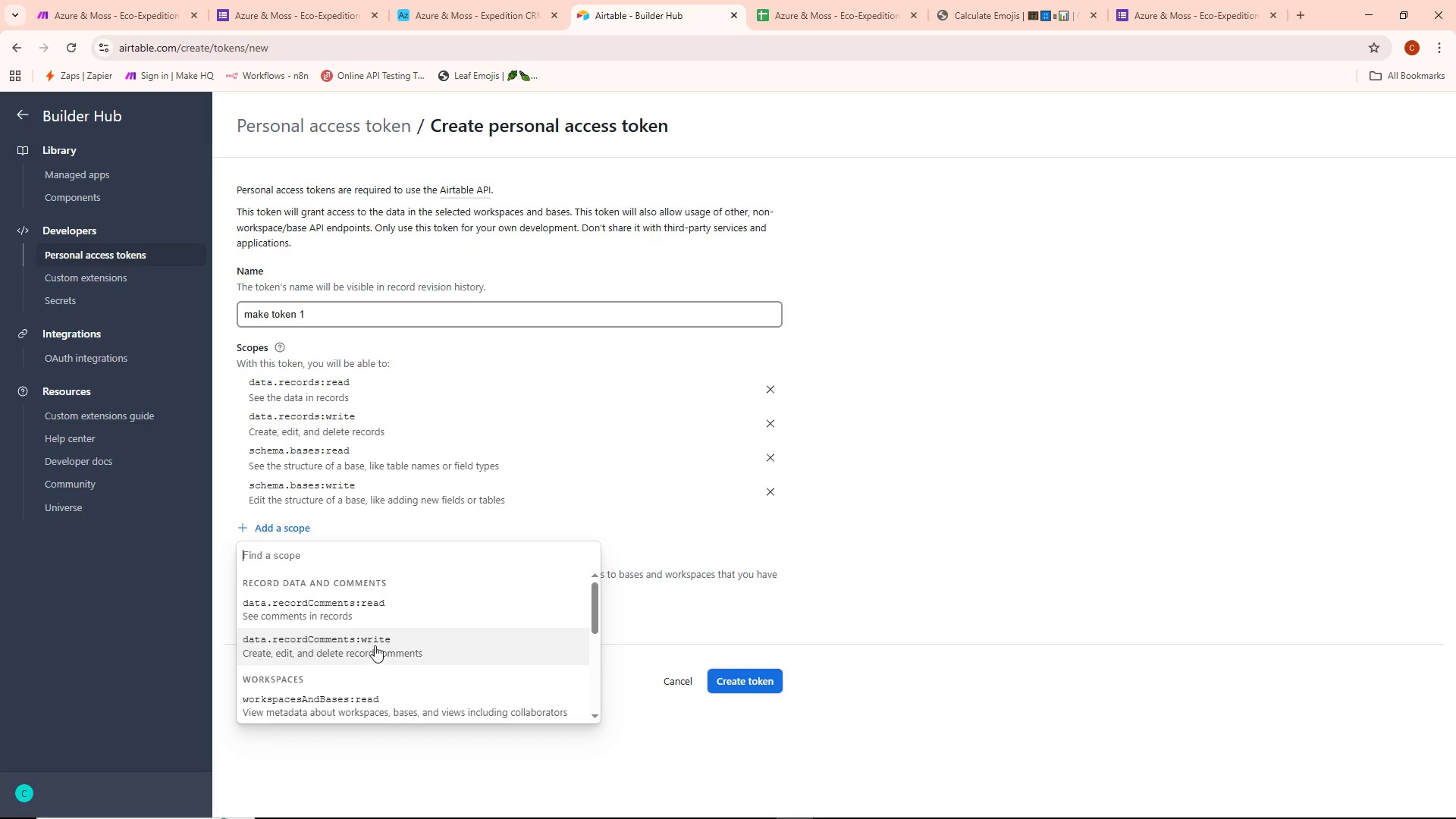 
scroll: coordinate [350, 657], scroll_direction: down, amount: 3.0
 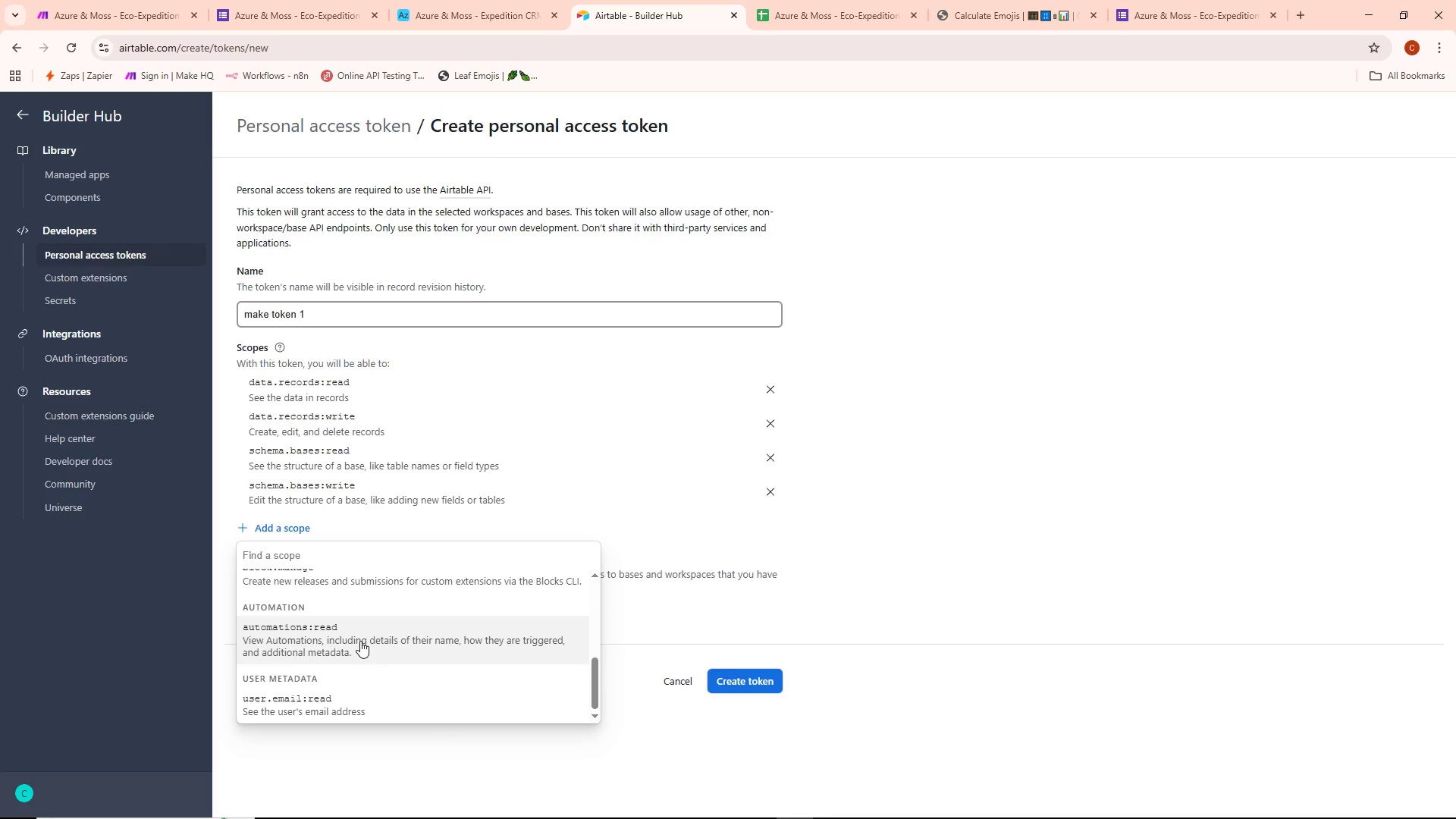 
mouse_move([399, 654])
 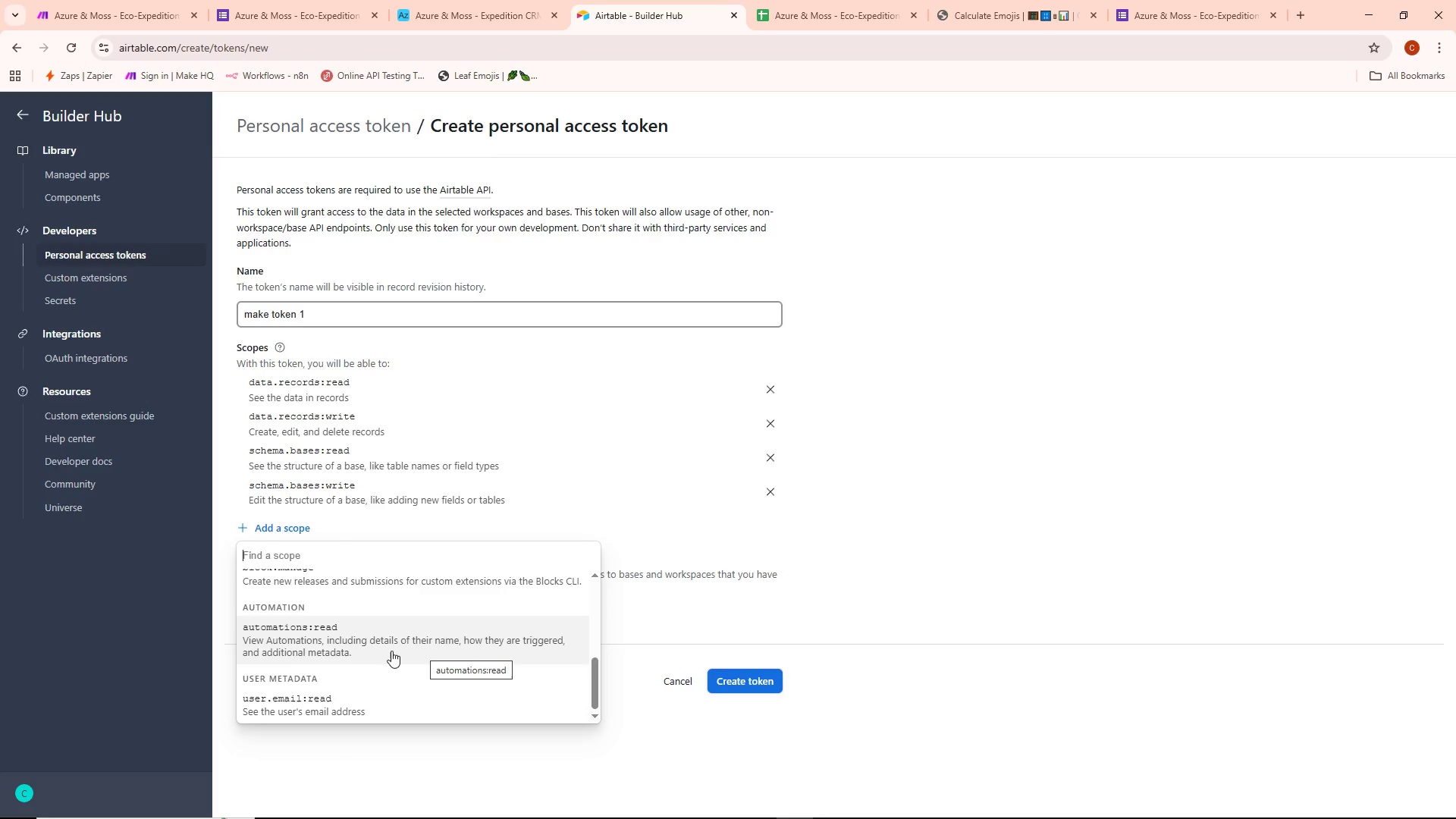 
wait(6.8)
 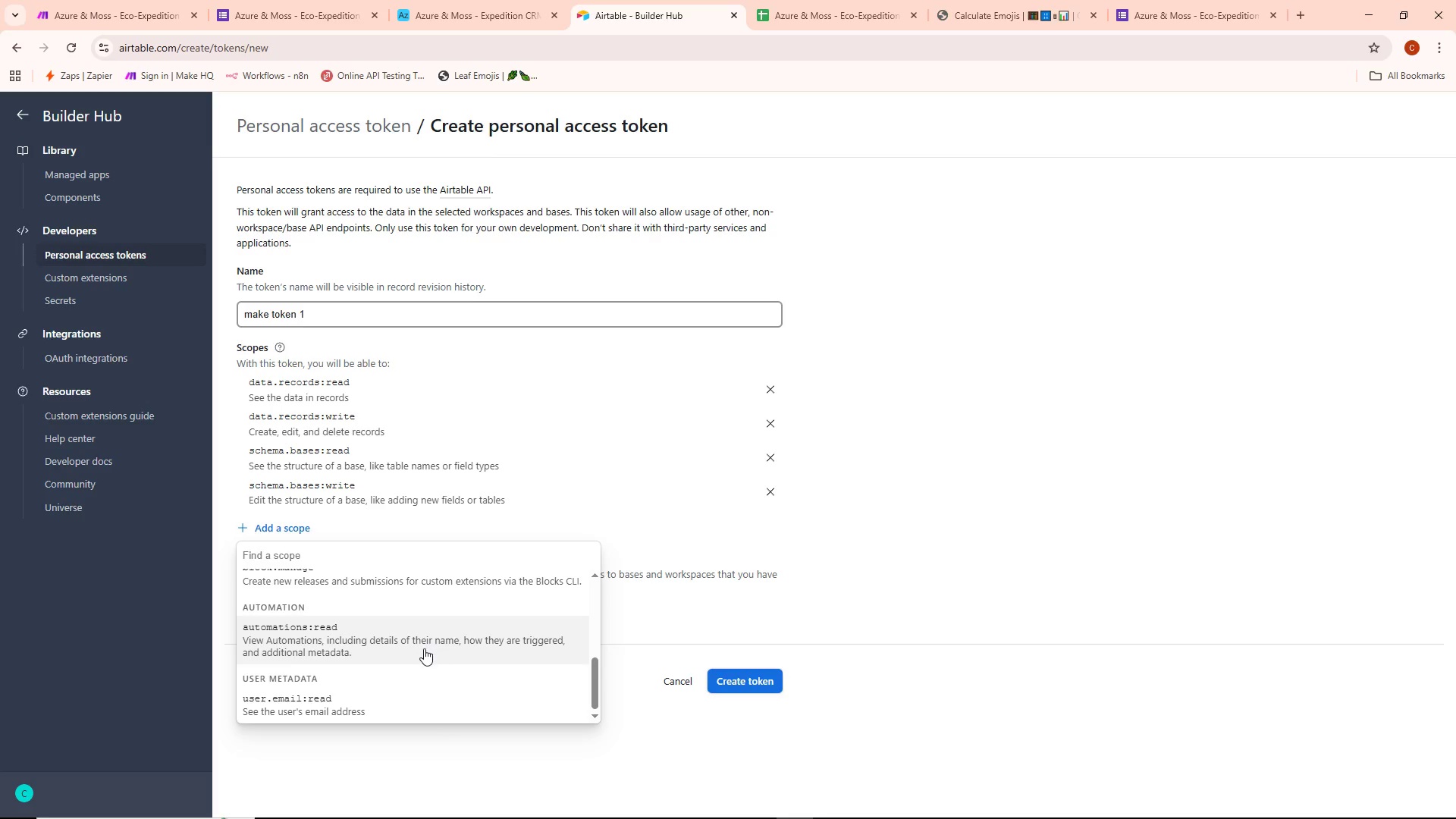 
left_click([735, 626])
 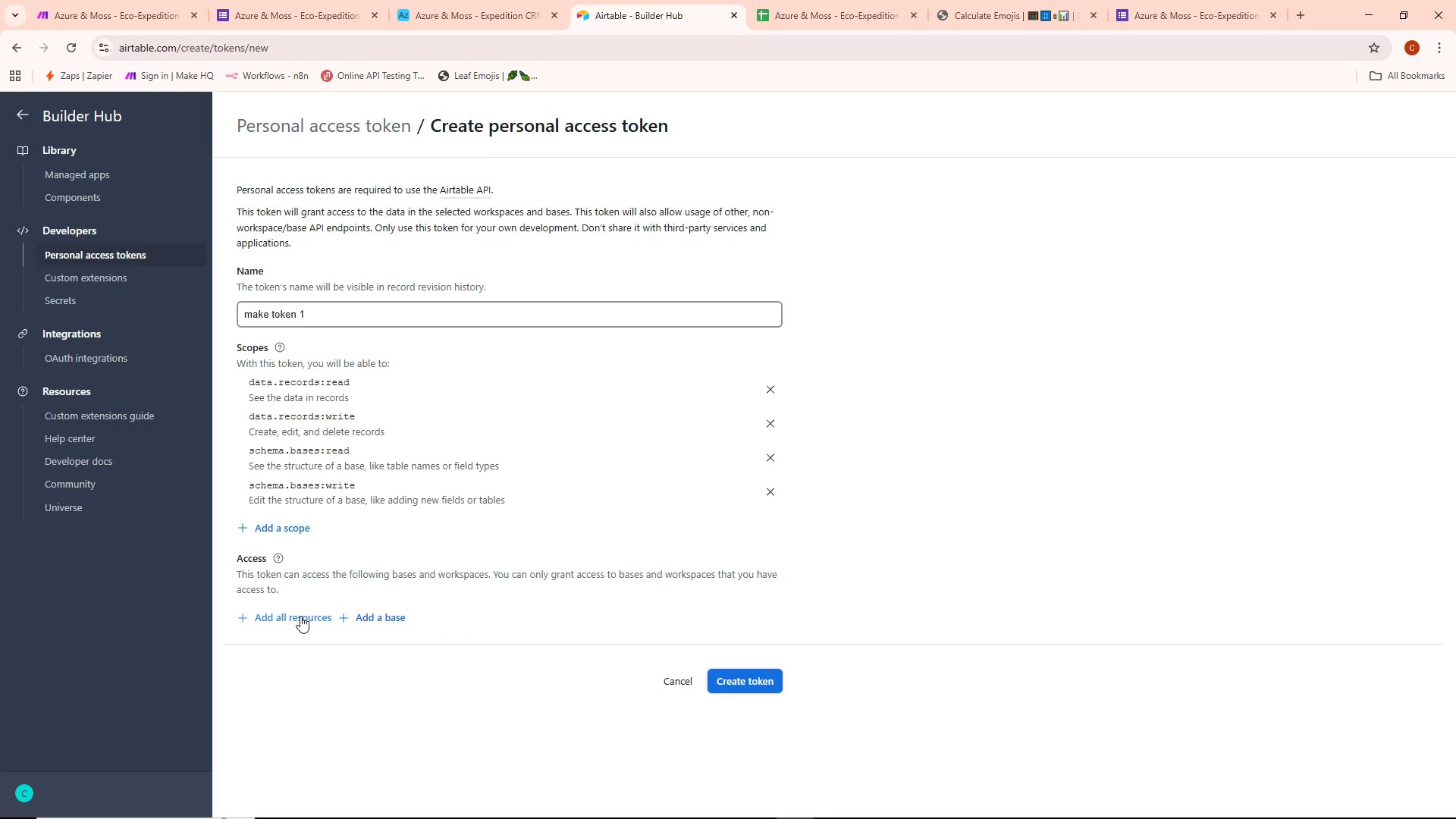 
wait(8.42)
 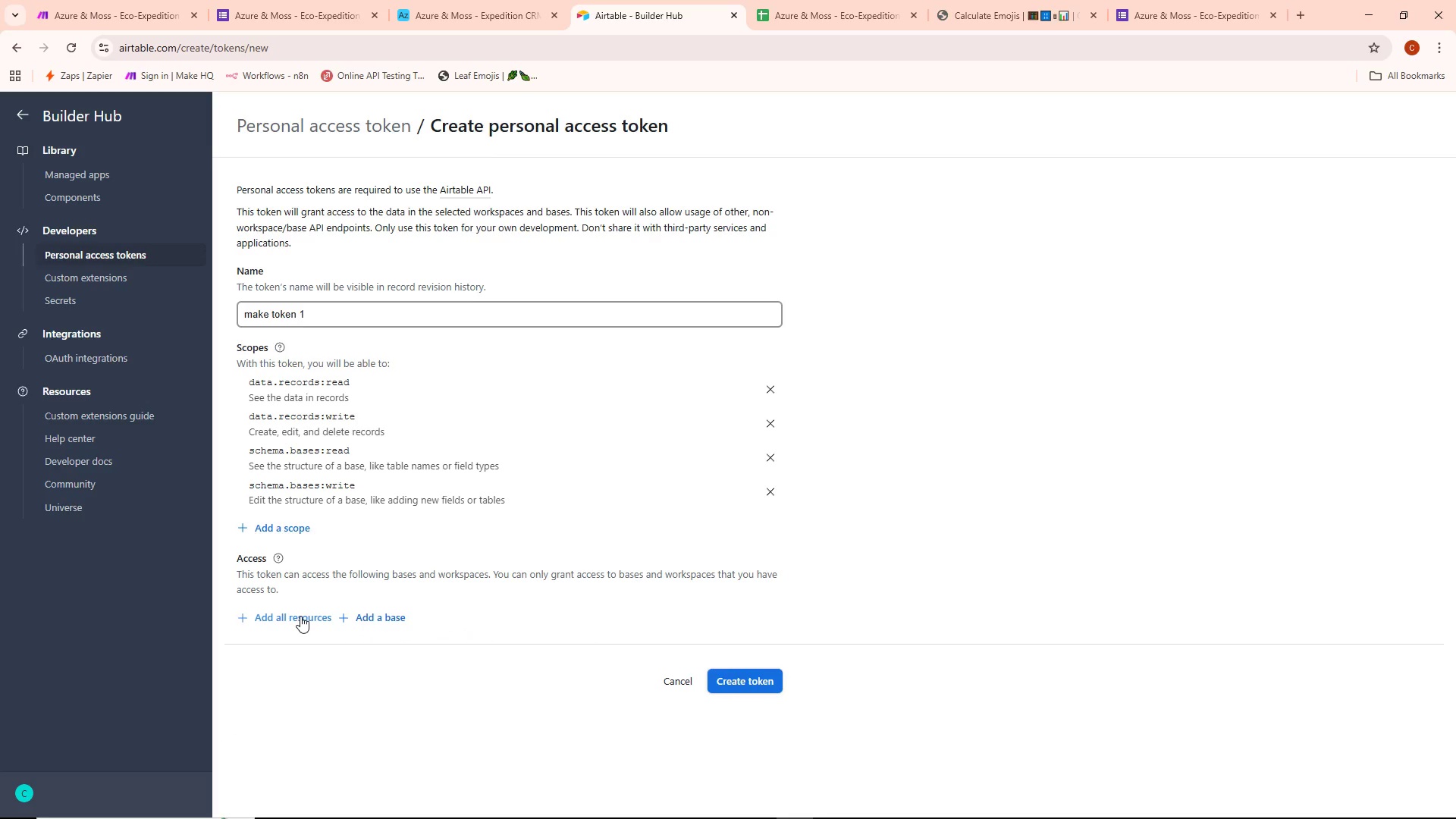 
left_click([299, 617])
 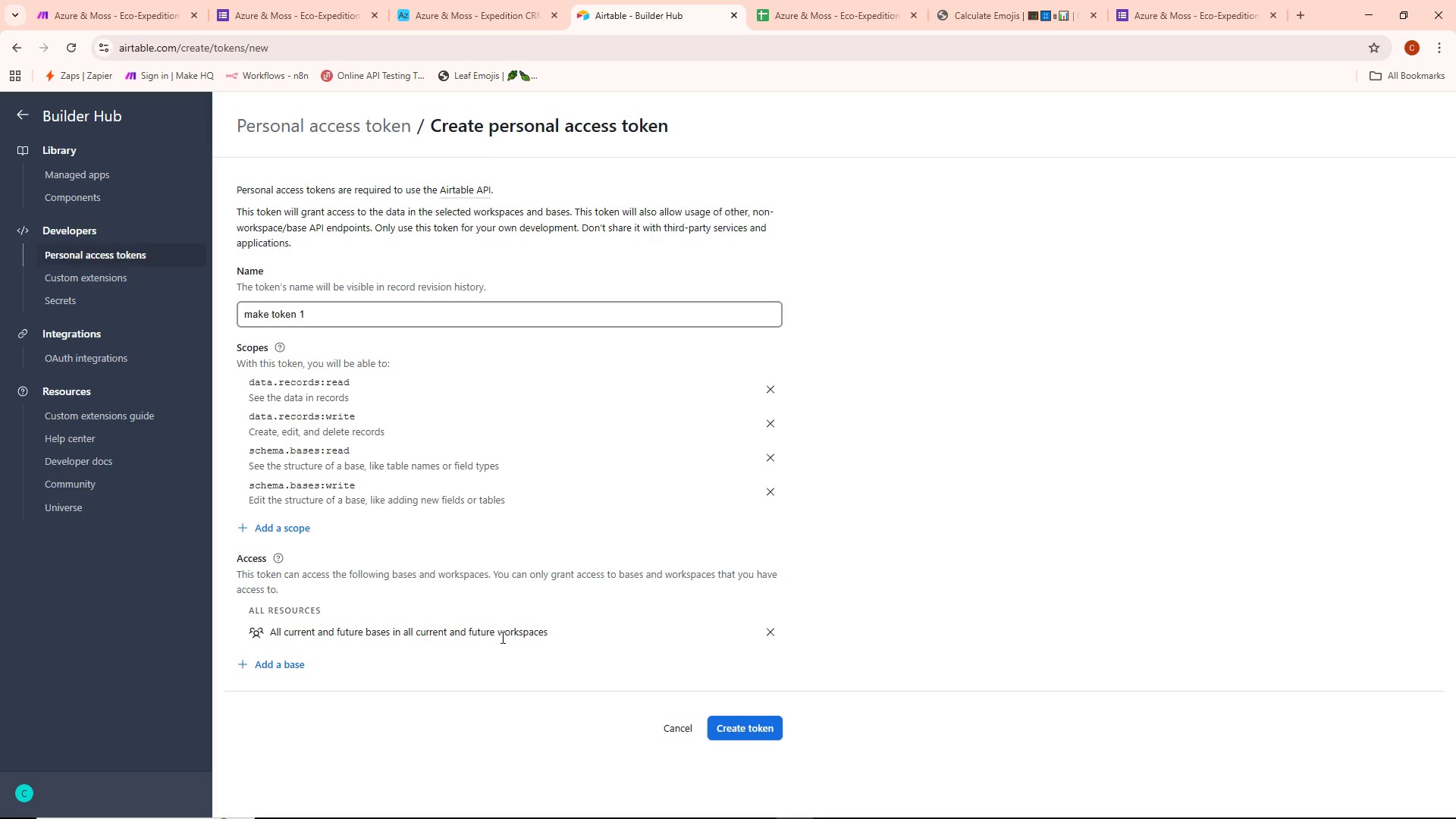 
left_click([752, 723])
 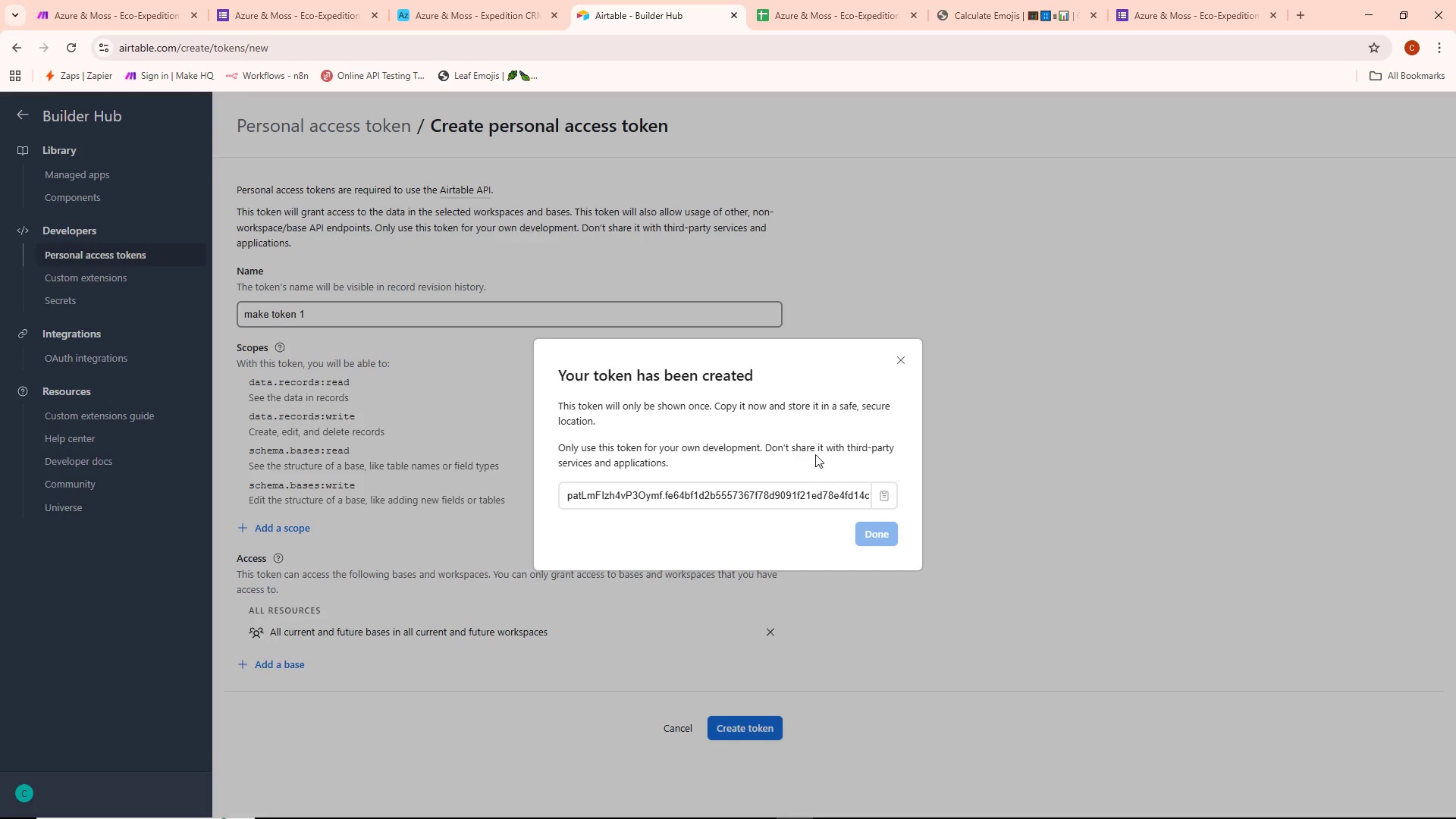 
left_click([893, 492])
 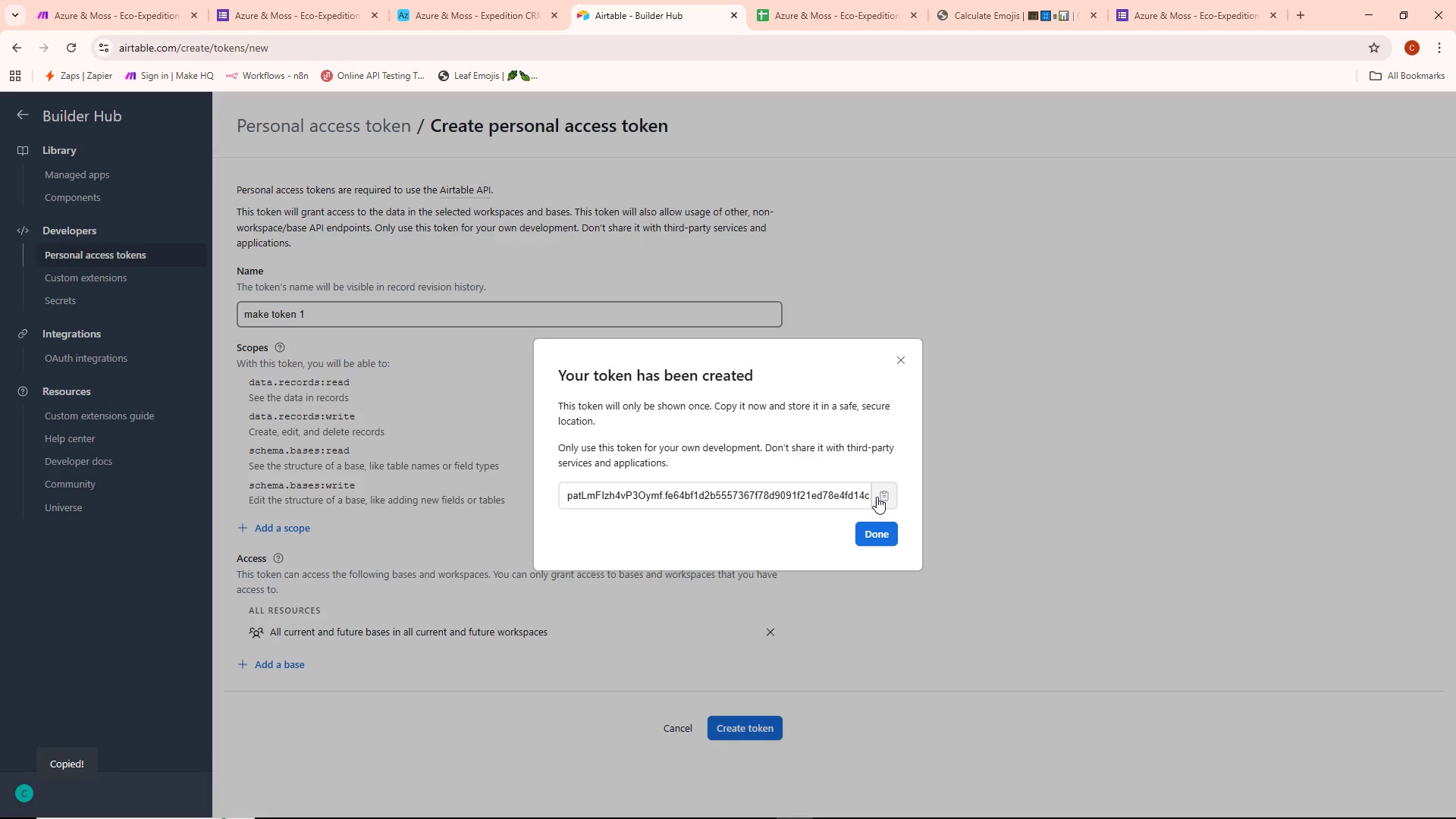 
key(Alt+Tab)
 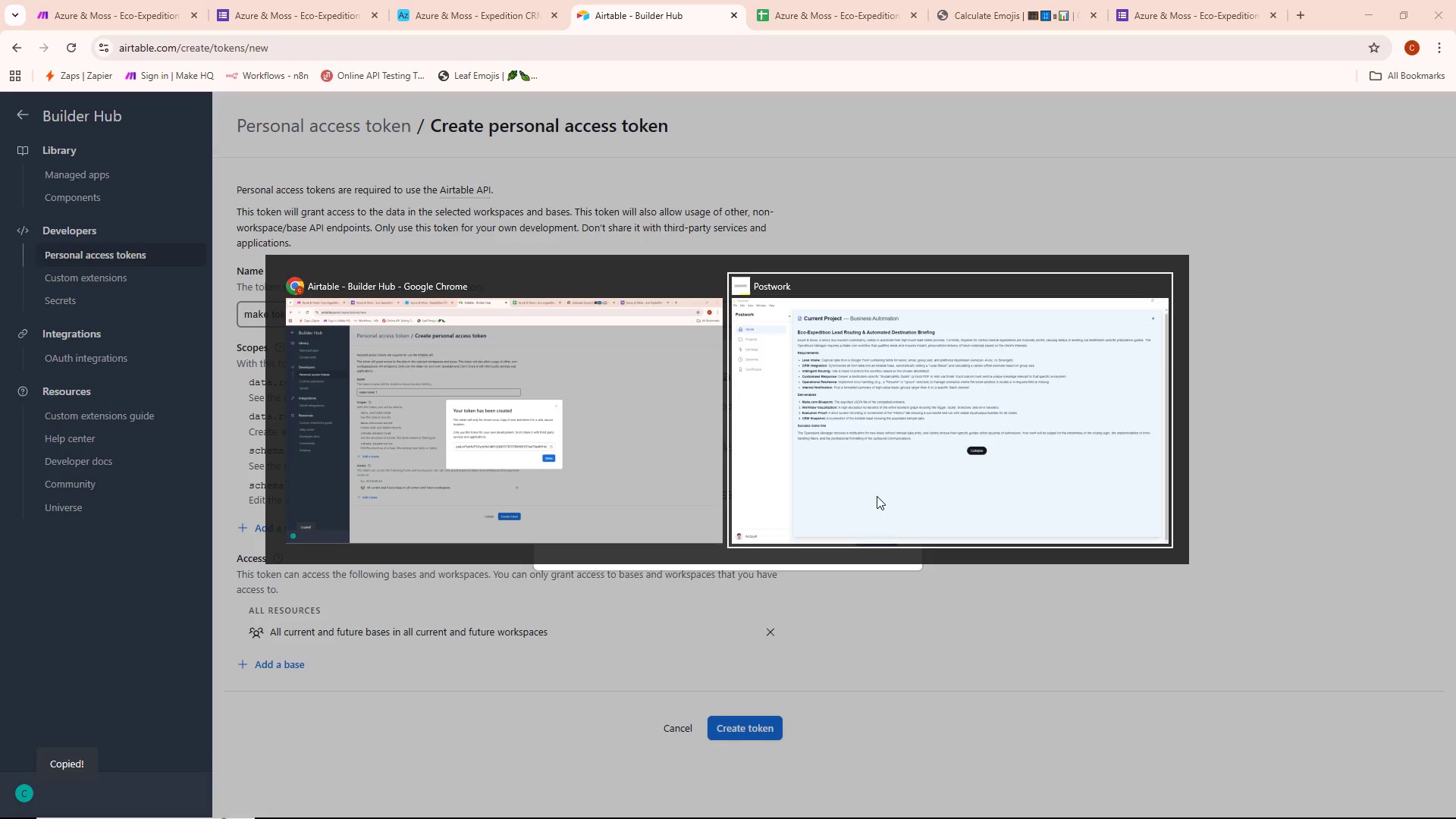 
key(Alt+Tab)
 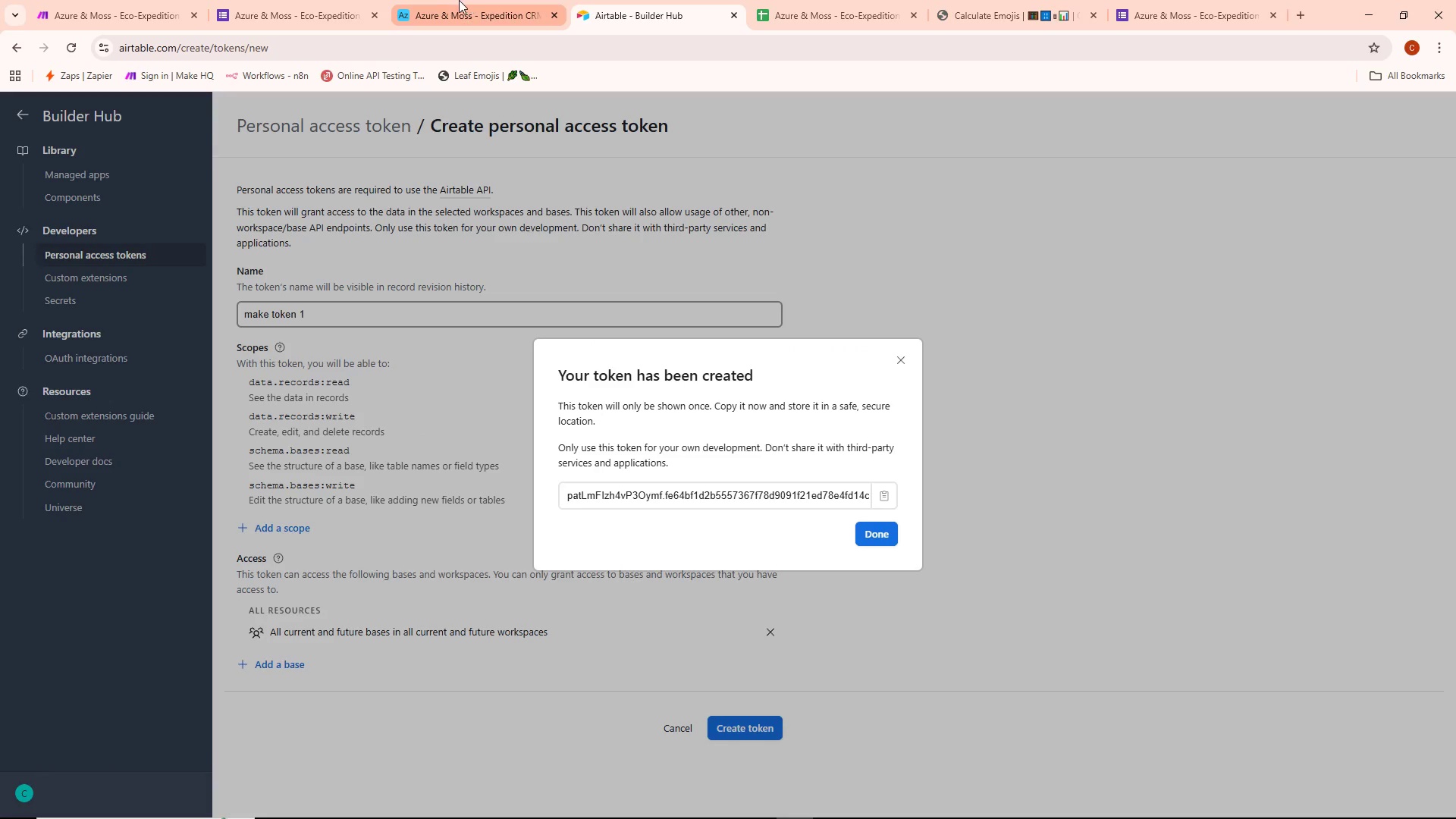 
left_click([138, 0])
 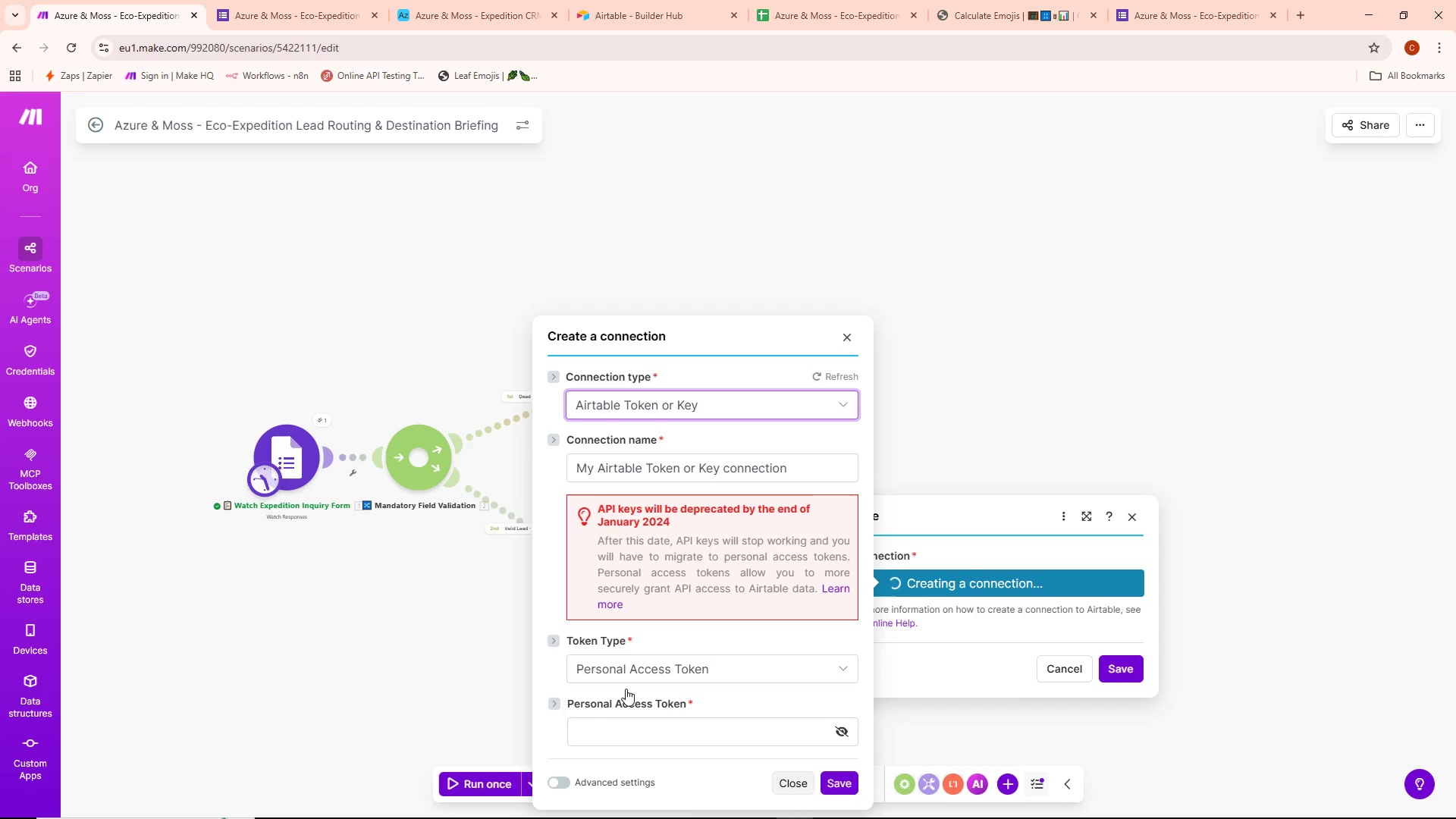 
left_click_drag(start_coordinate=[613, 717], to_coordinate=[612, 720])
 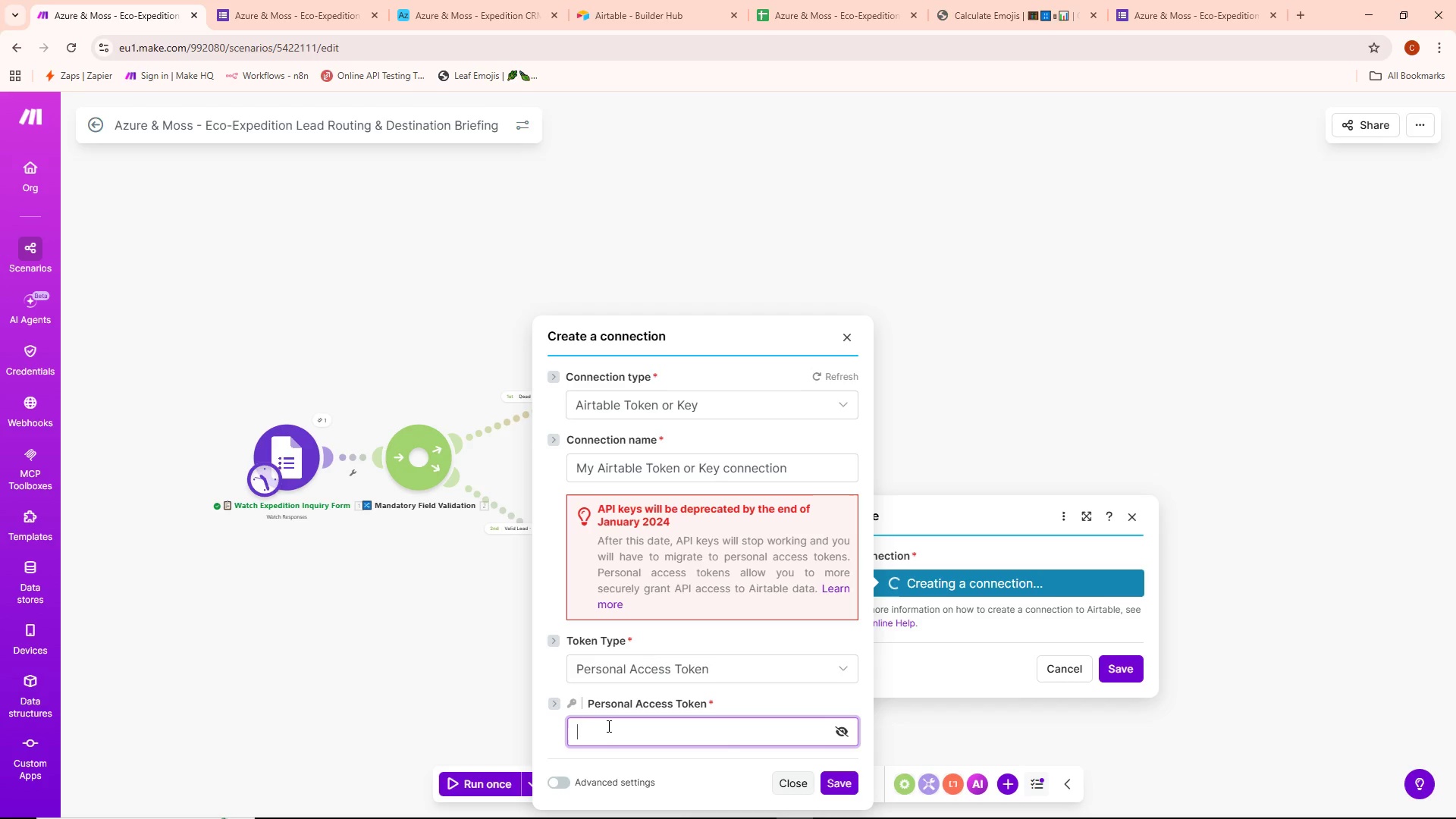 
key(Control+ControlLeft)
 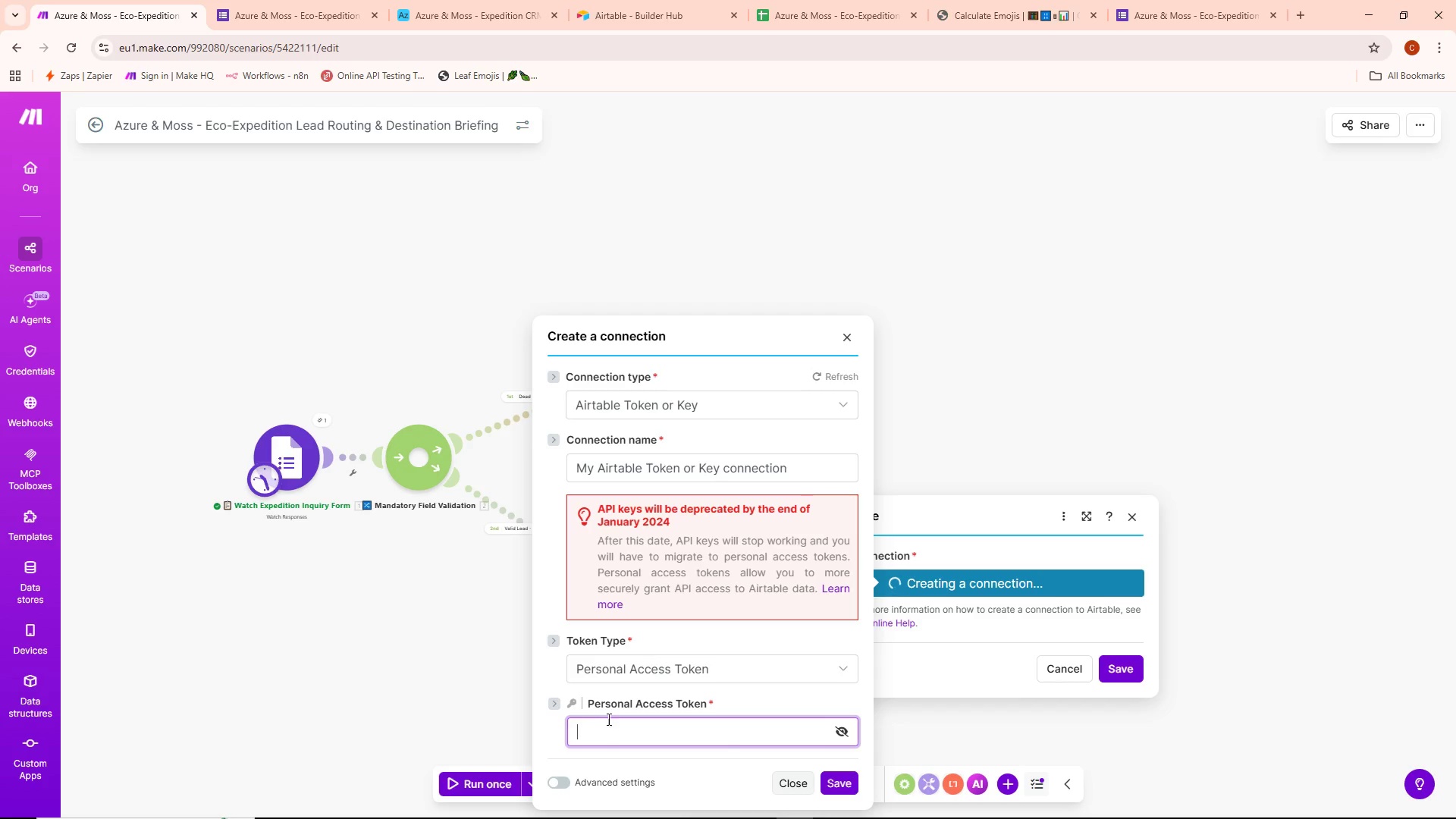 
key(Control+V)
 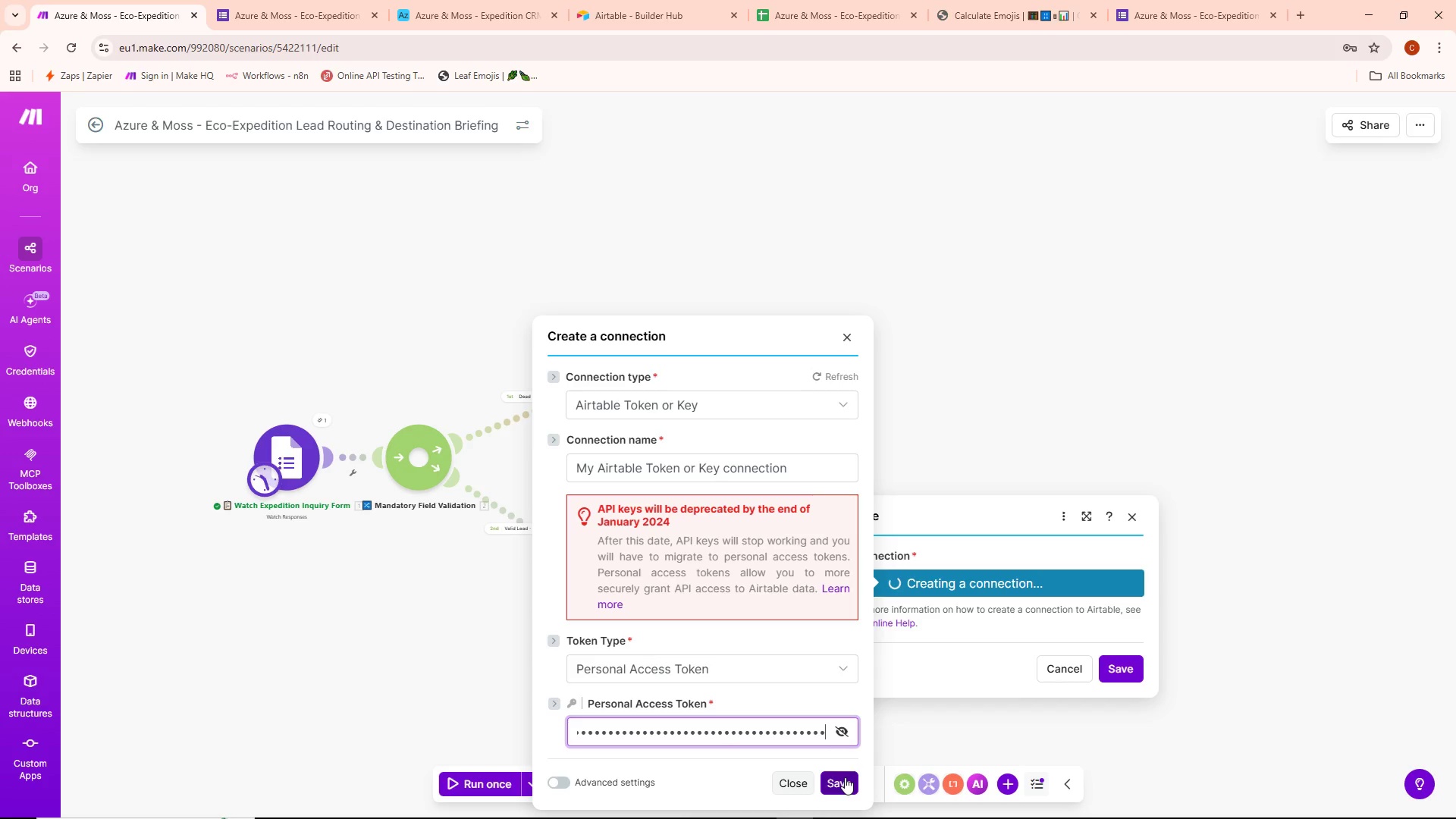 
scroll: coordinate [701, 535], scroll_direction: down, amount: 2.0
 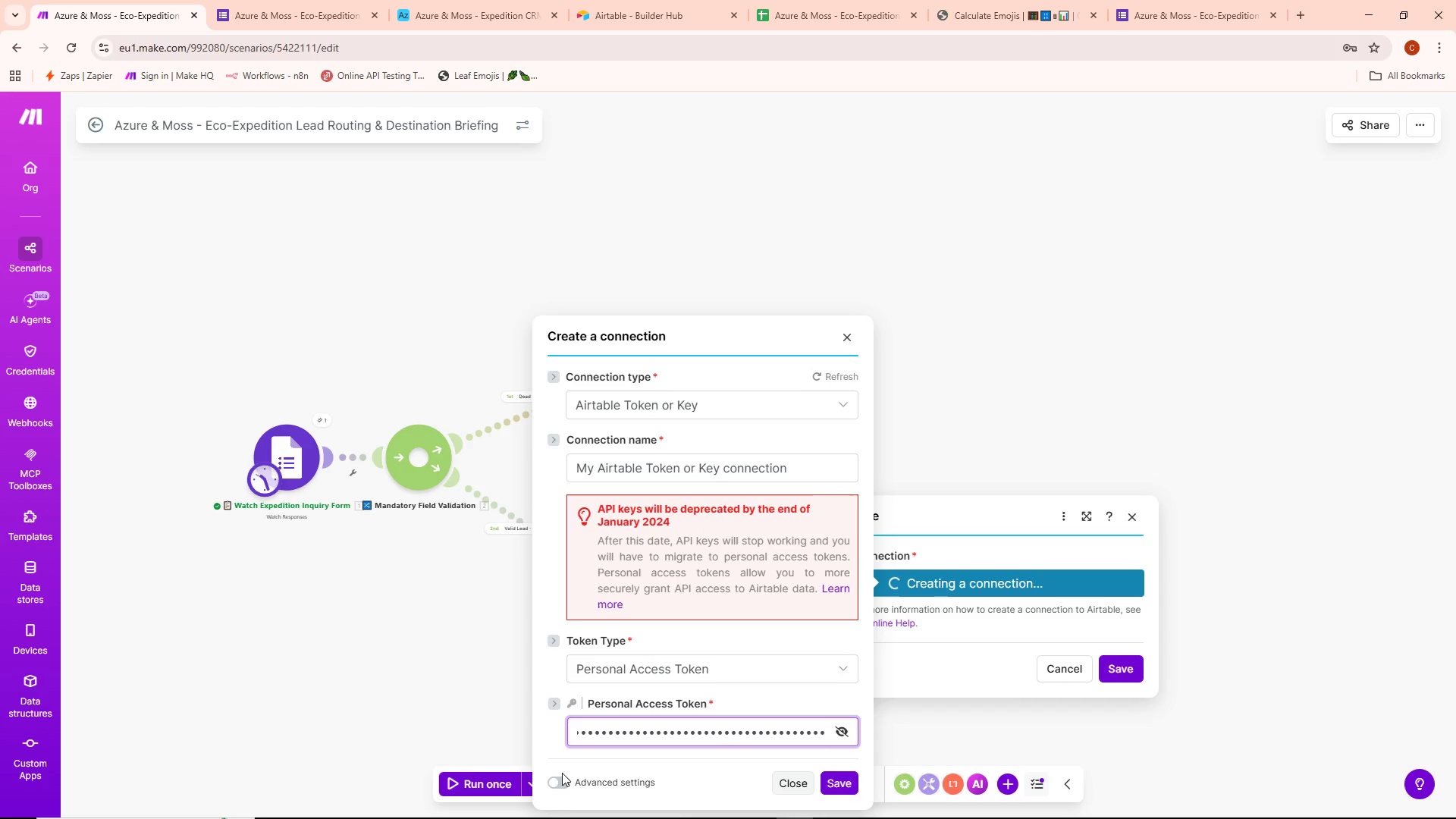 
left_click([562, 786])
 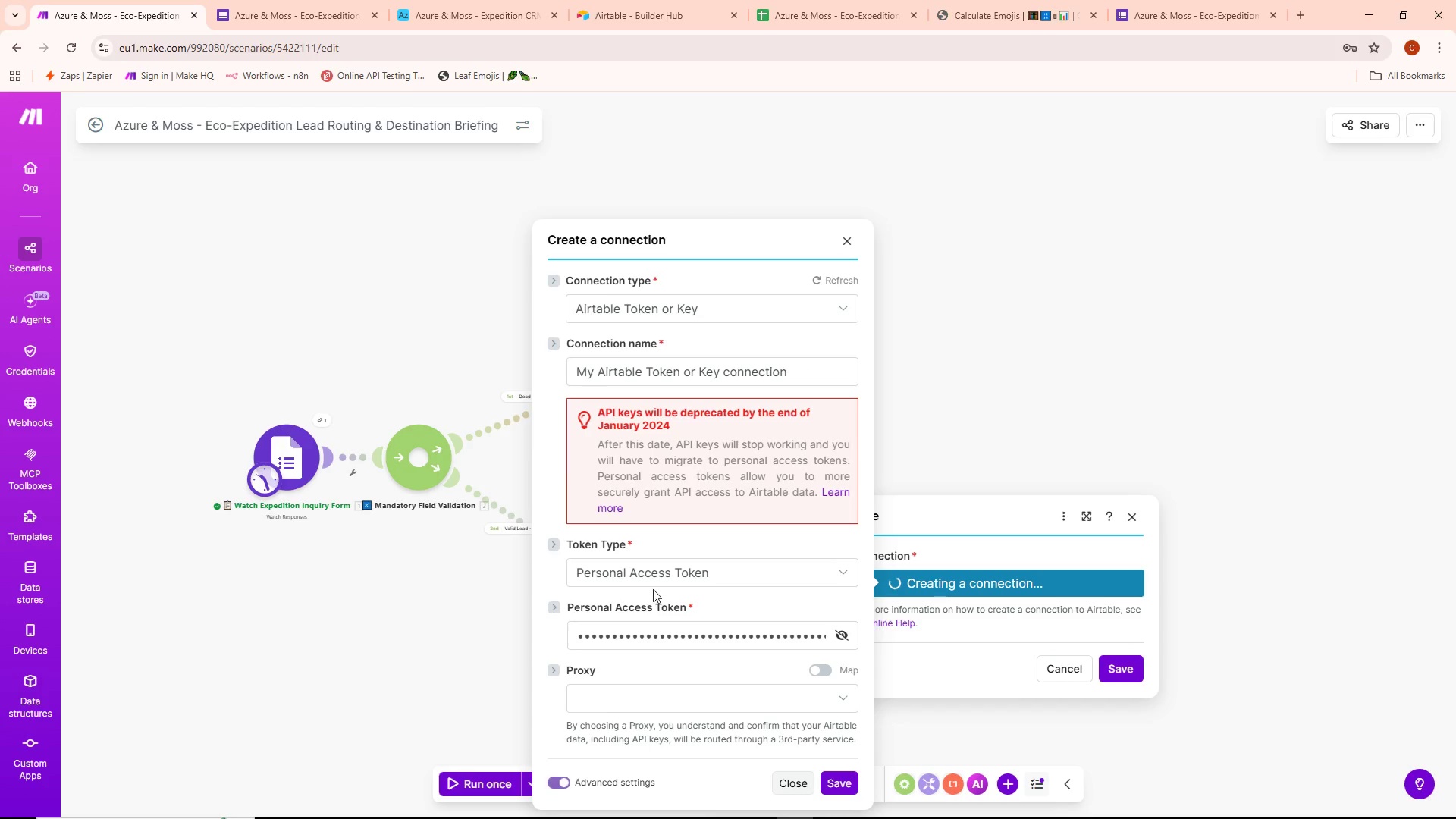 
scroll: coordinate [660, 574], scroll_direction: down, amount: 2.0
 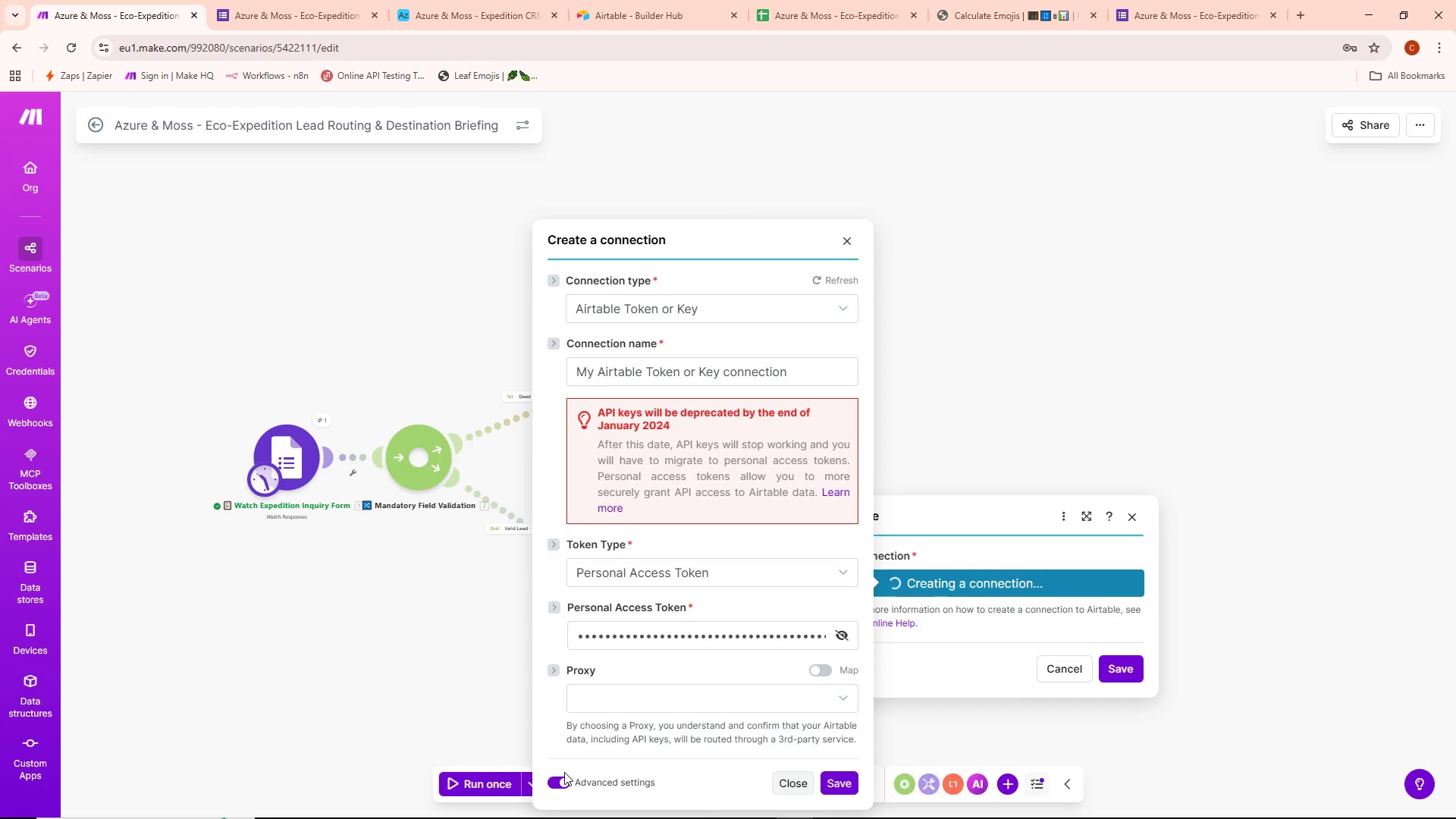 
left_click([562, 785])
 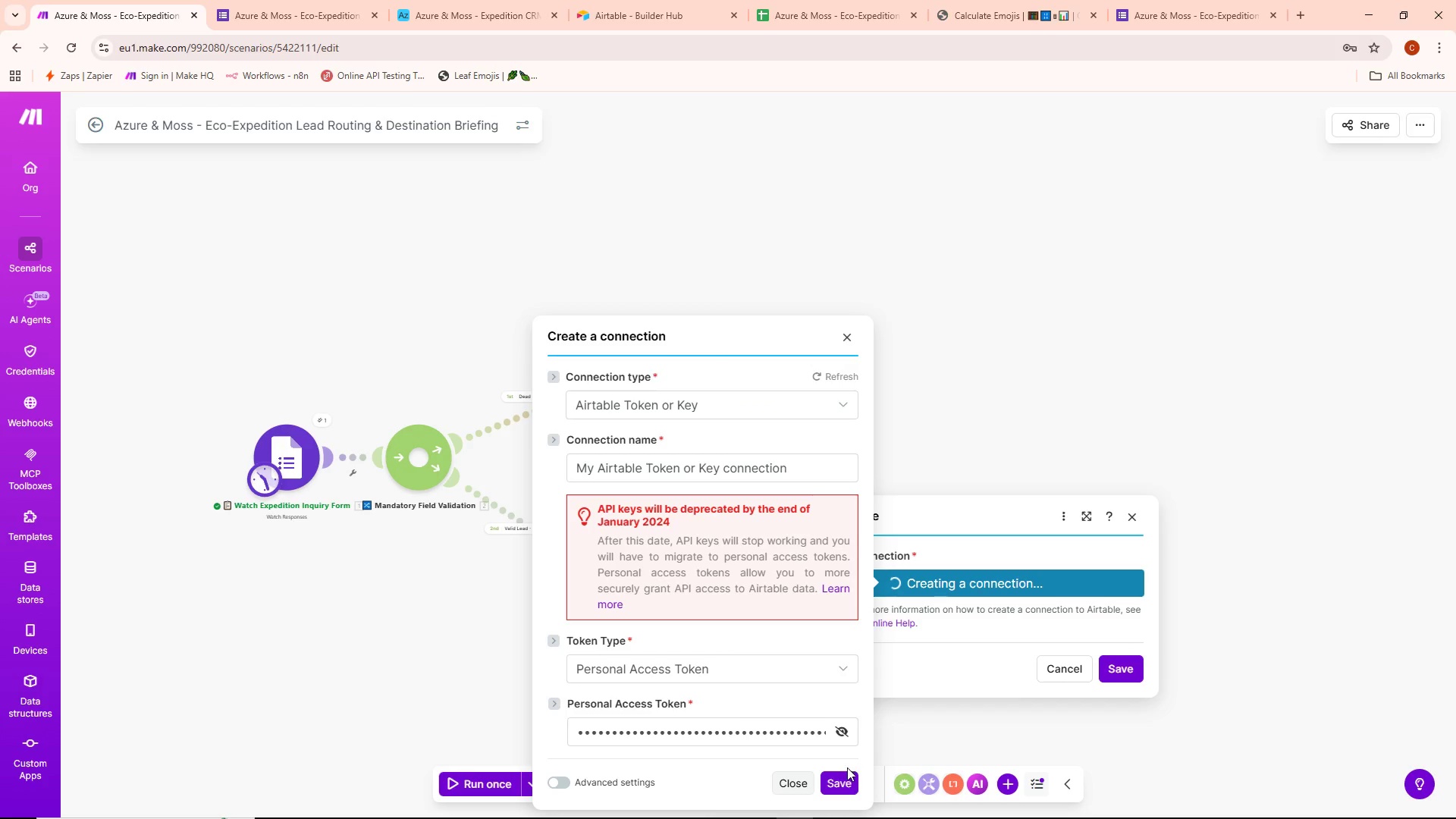 
left_click([845, 780])
 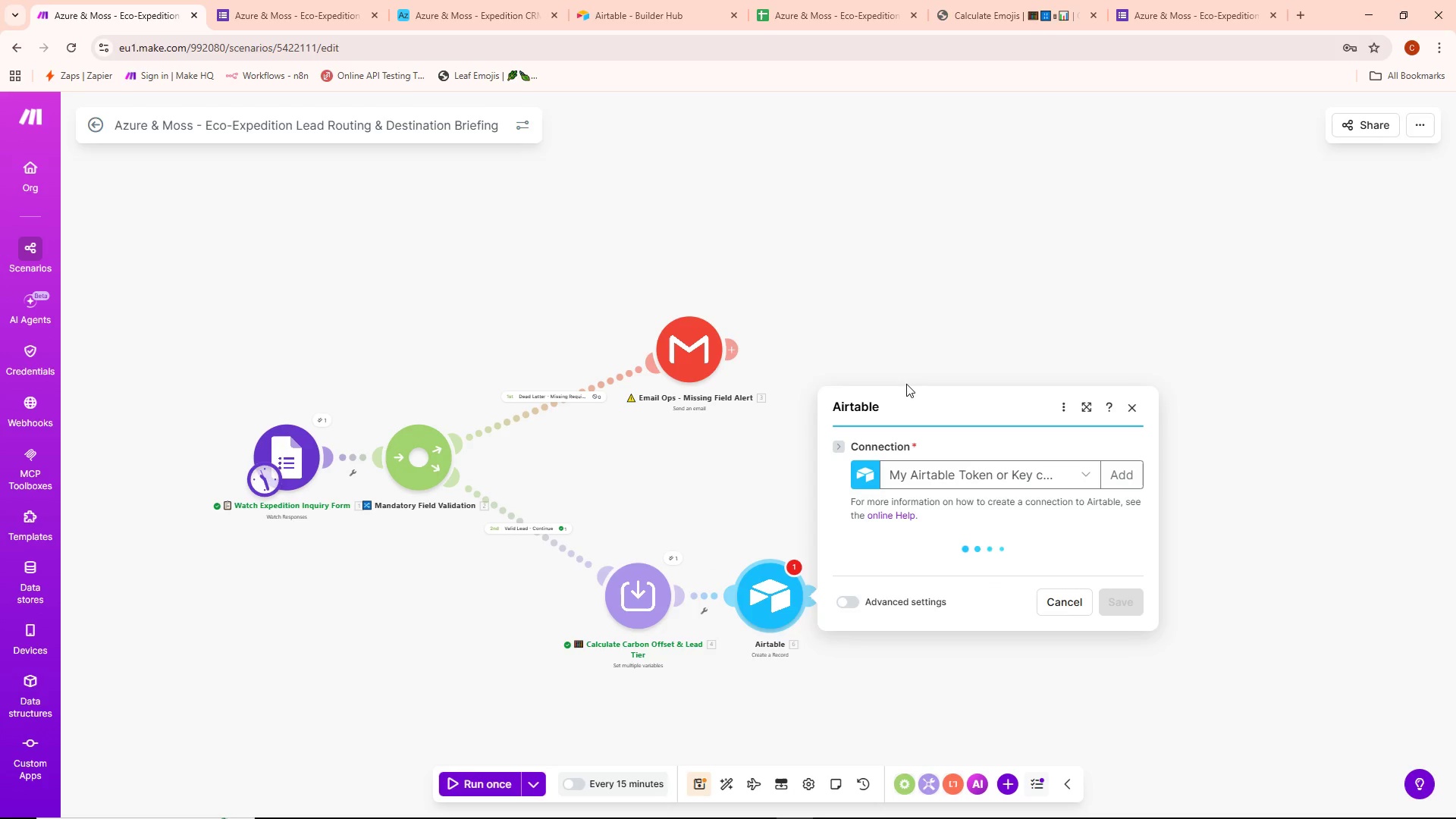 
wait(8.61)
 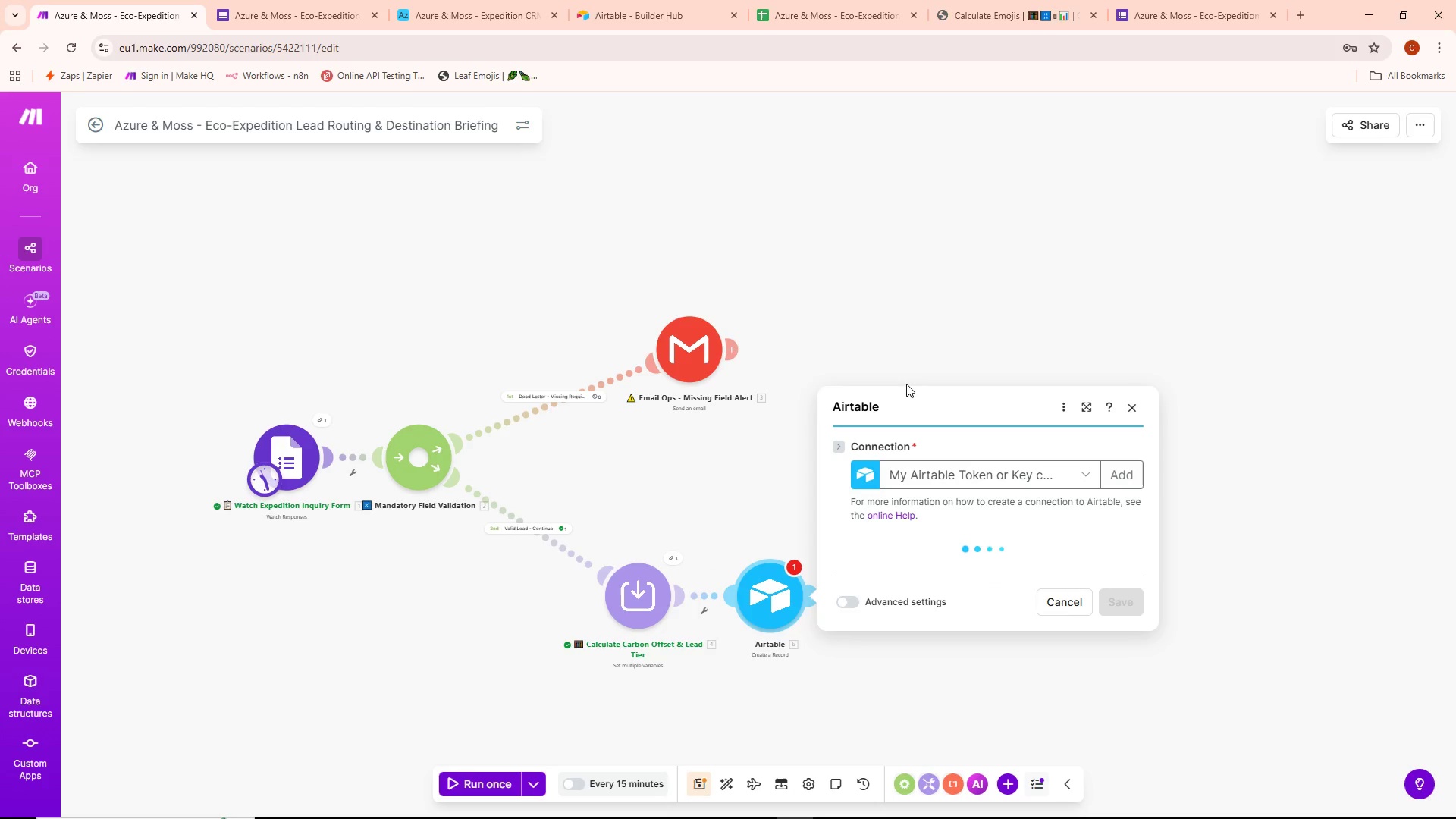 
scroll: coordinate [1042, 568], scroll_direction: down, amount: 2.0
 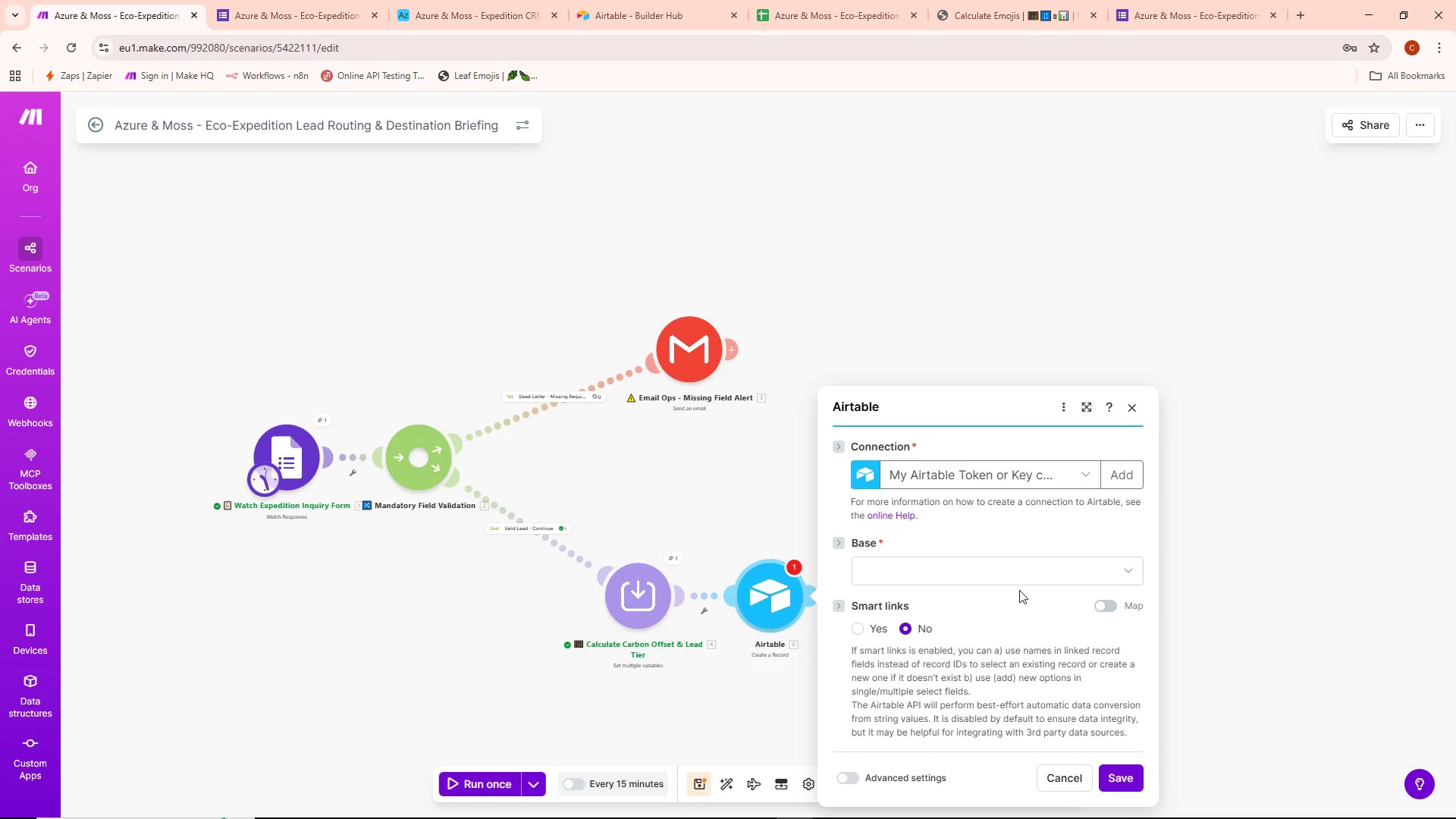 
double_click([1004, 572])
 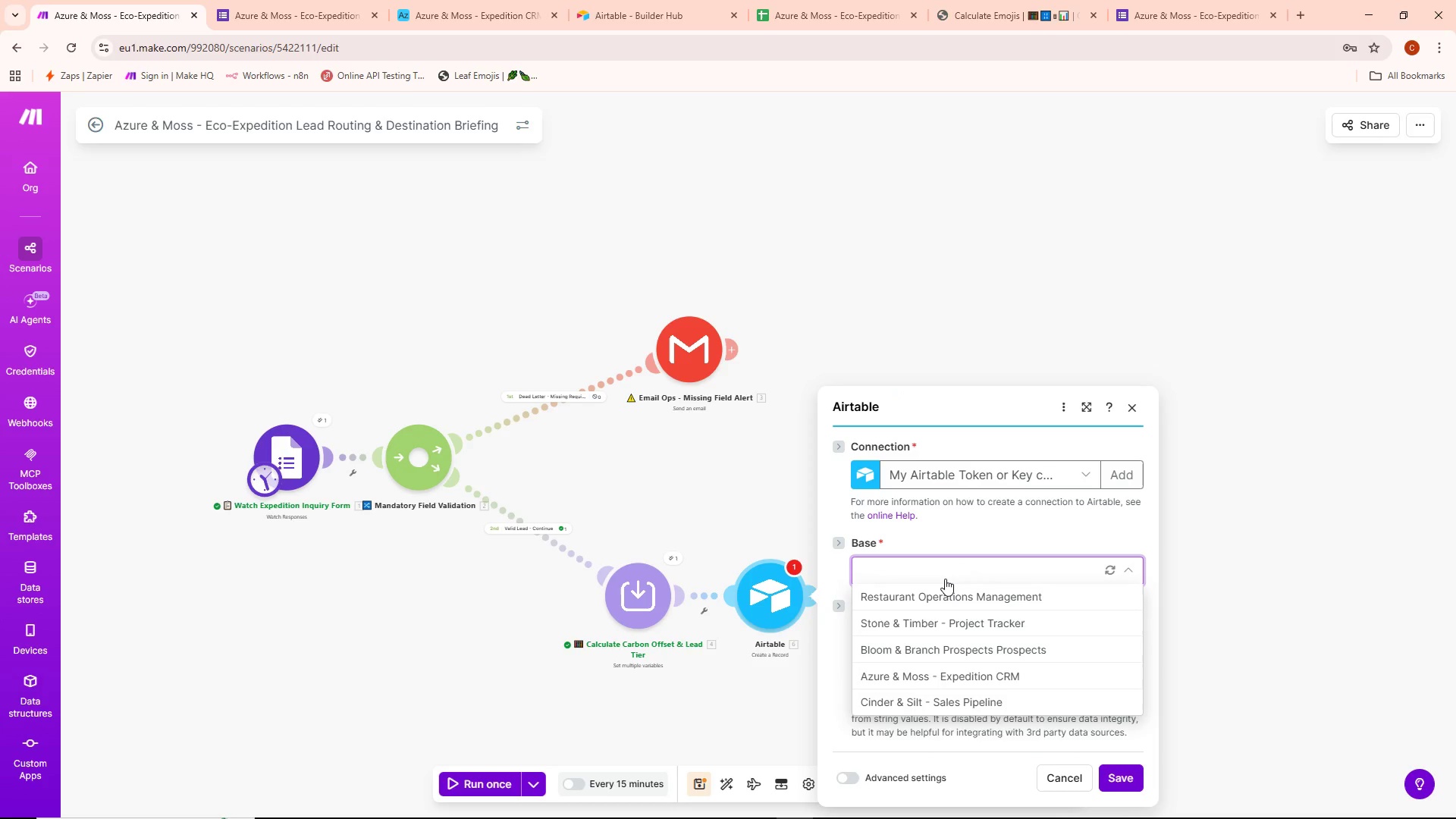 
wait(8.7)
 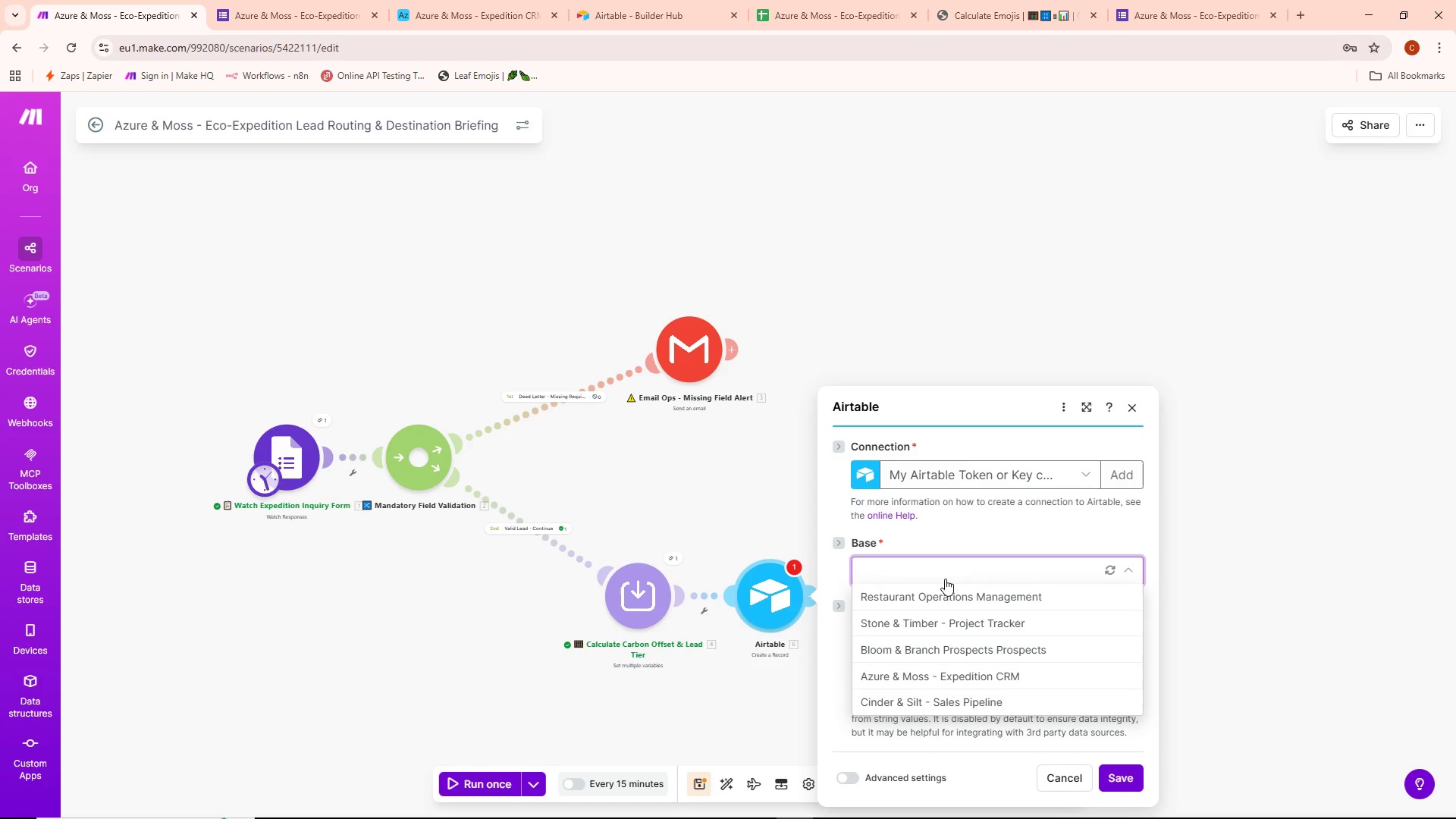 
scroll: coordinate [1003, 686], scroll_direction: down, amount: 2.0
 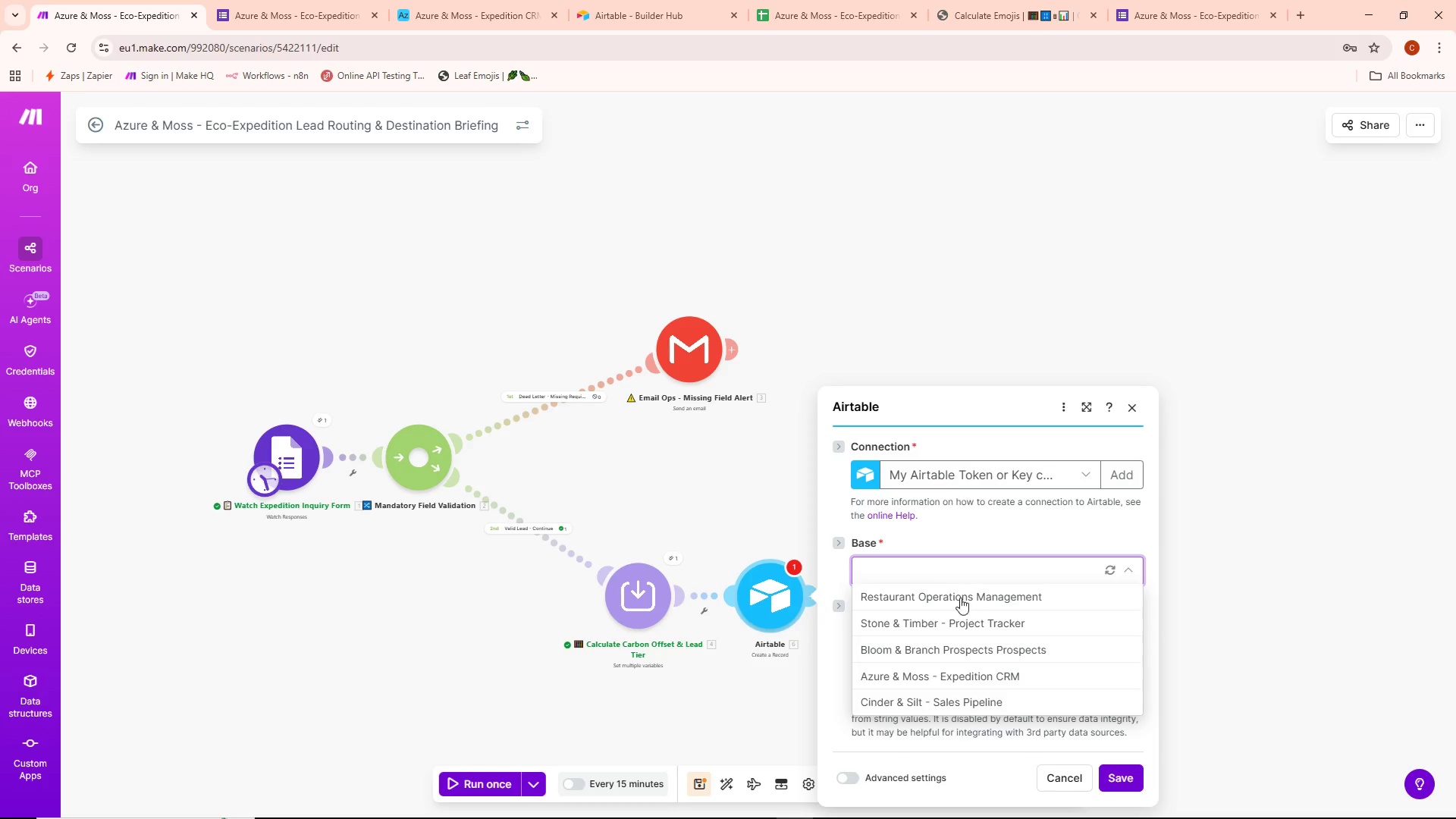 
left_click([940, 682])
 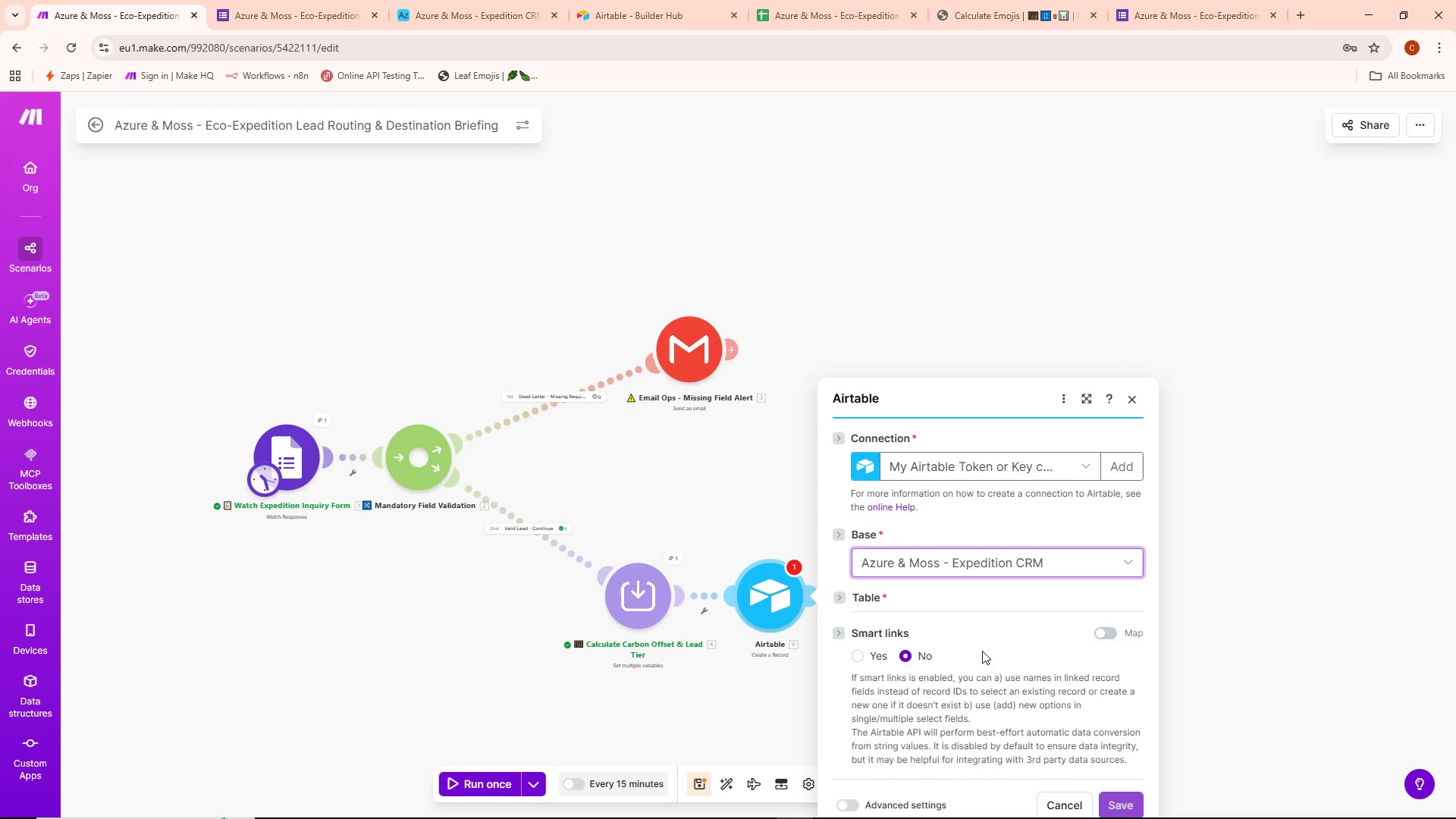 
left_click([1009, 583])
 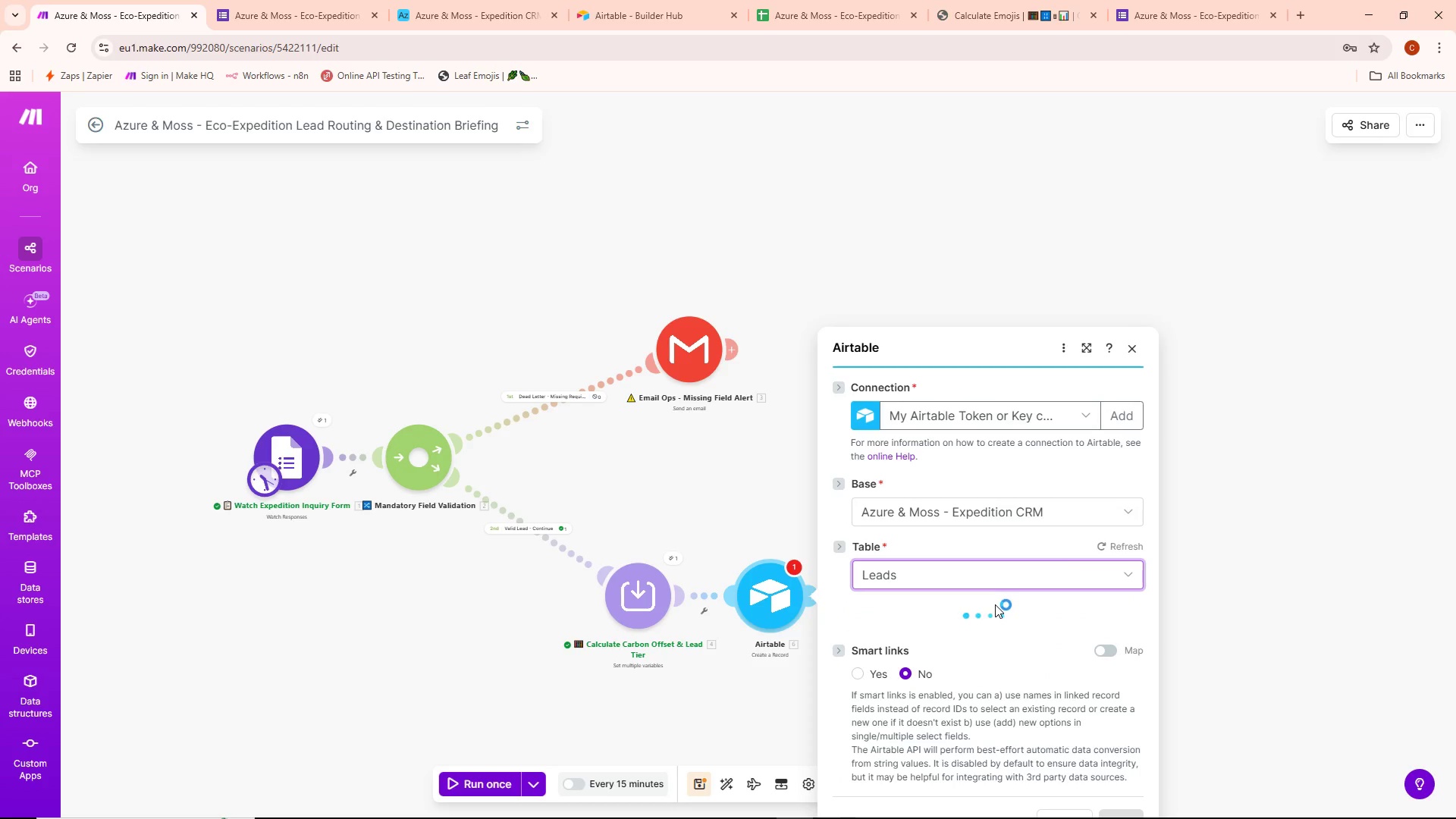 
scroll: coordinate [984, 614], scroll_direction: down, amount: 3.0
 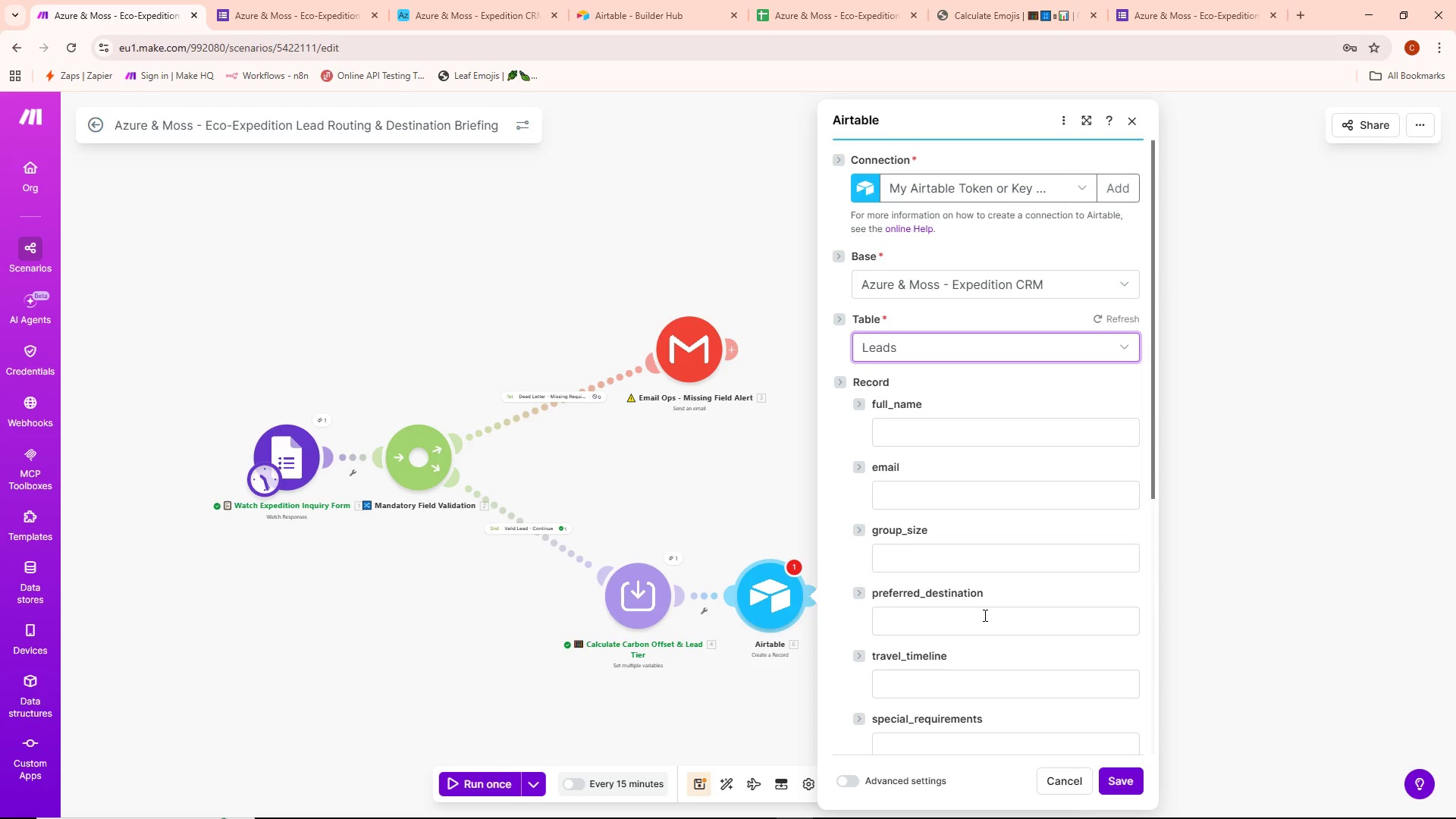 
wait(5.39)
 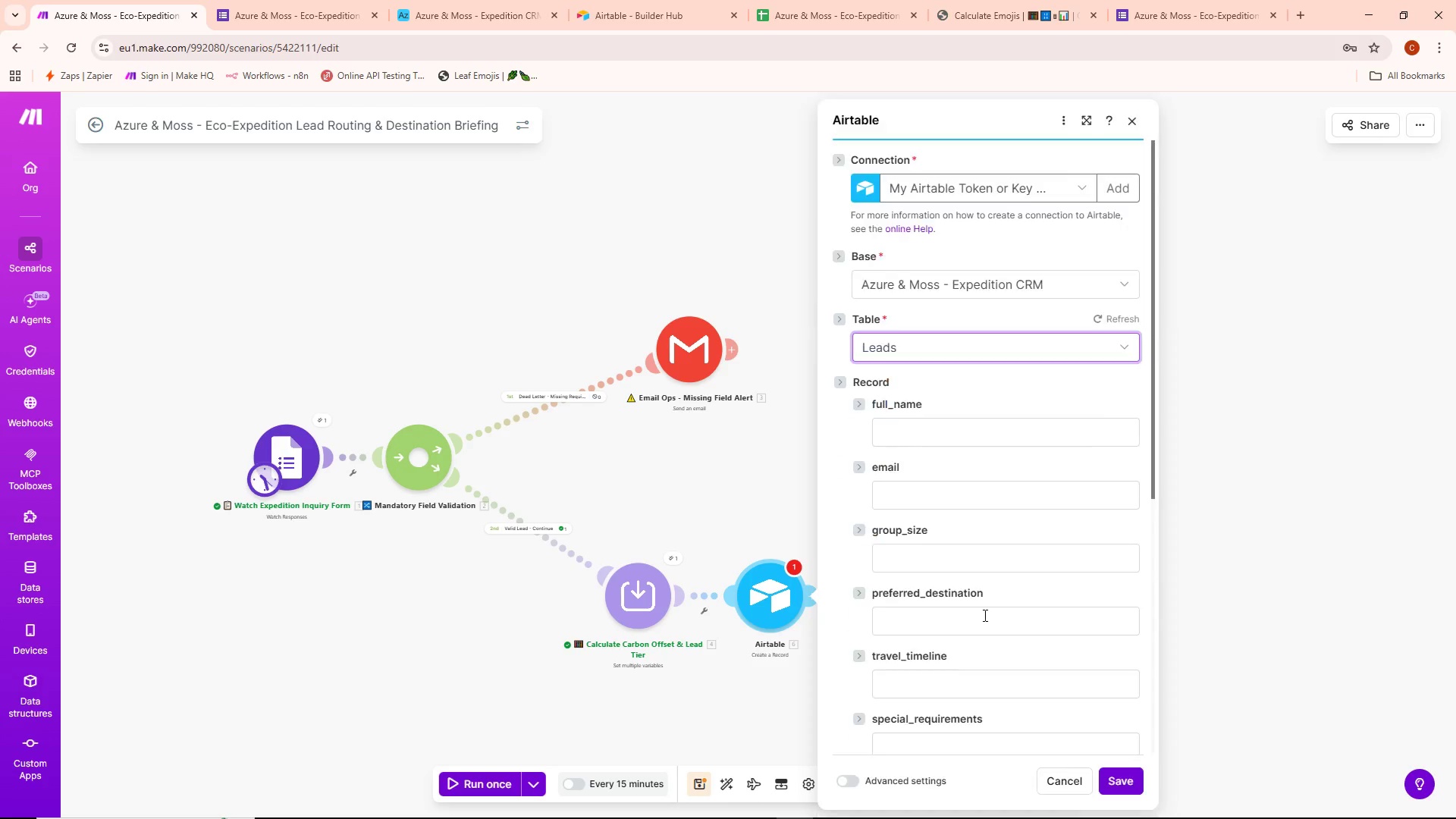 
key(Alt+Tab)